 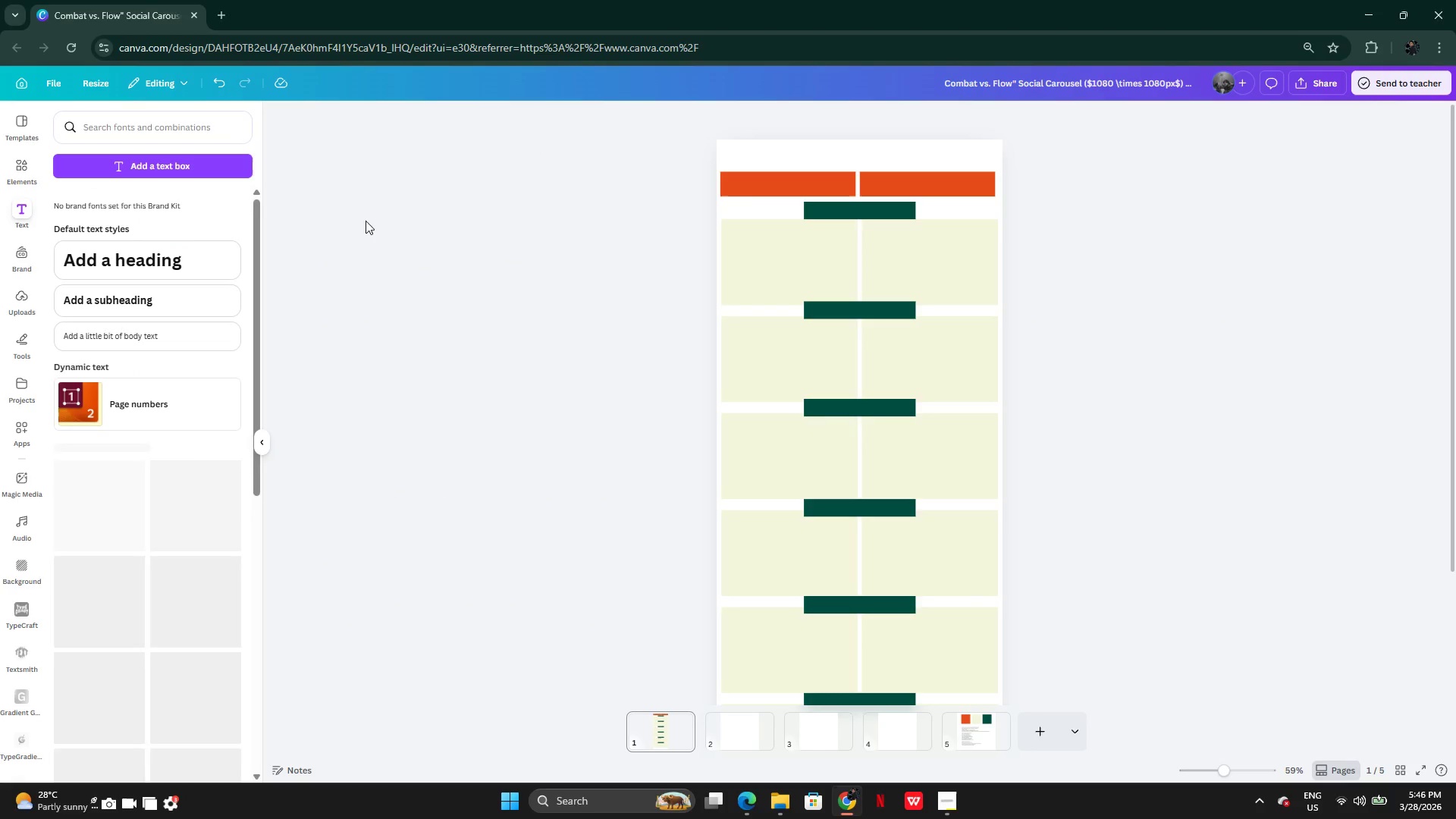 
left_click([169, 265])
 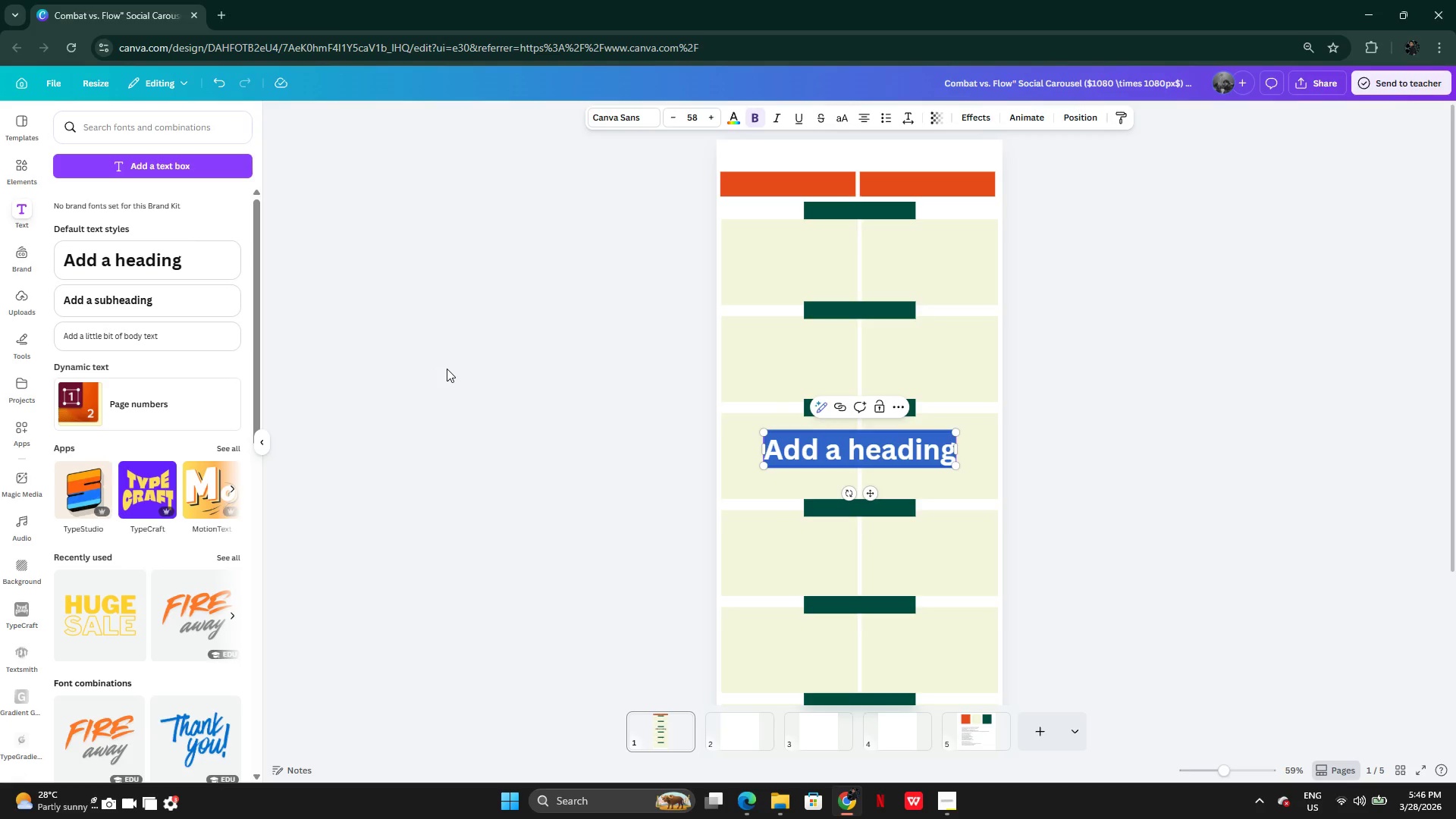 
type(WB)
key(Backspace)
type(HICH PATH>)
key(Backspace)
type(?)
 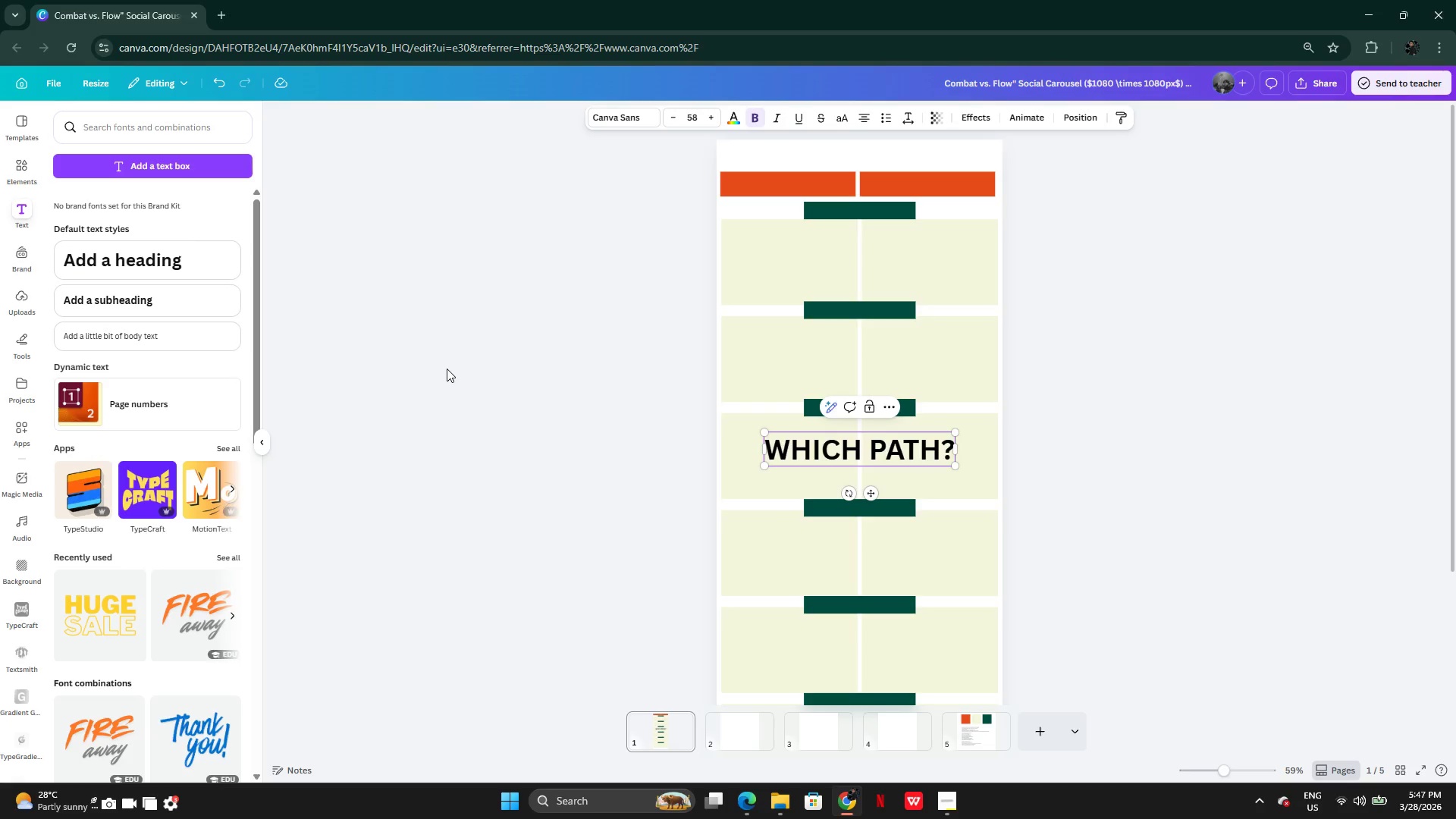 
wait(6.41)
 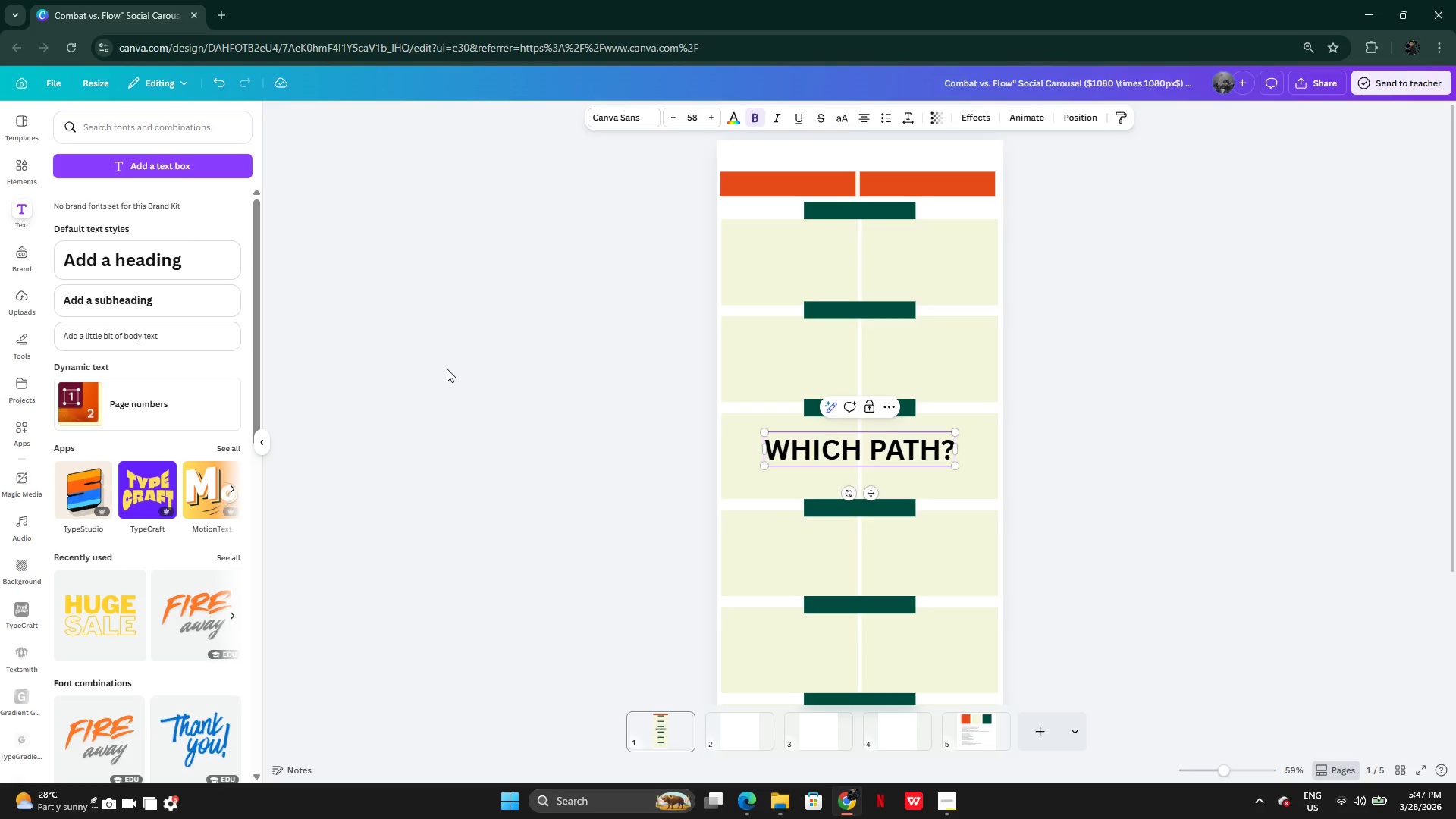 
type( DISCOVER YOUR FLOW)
 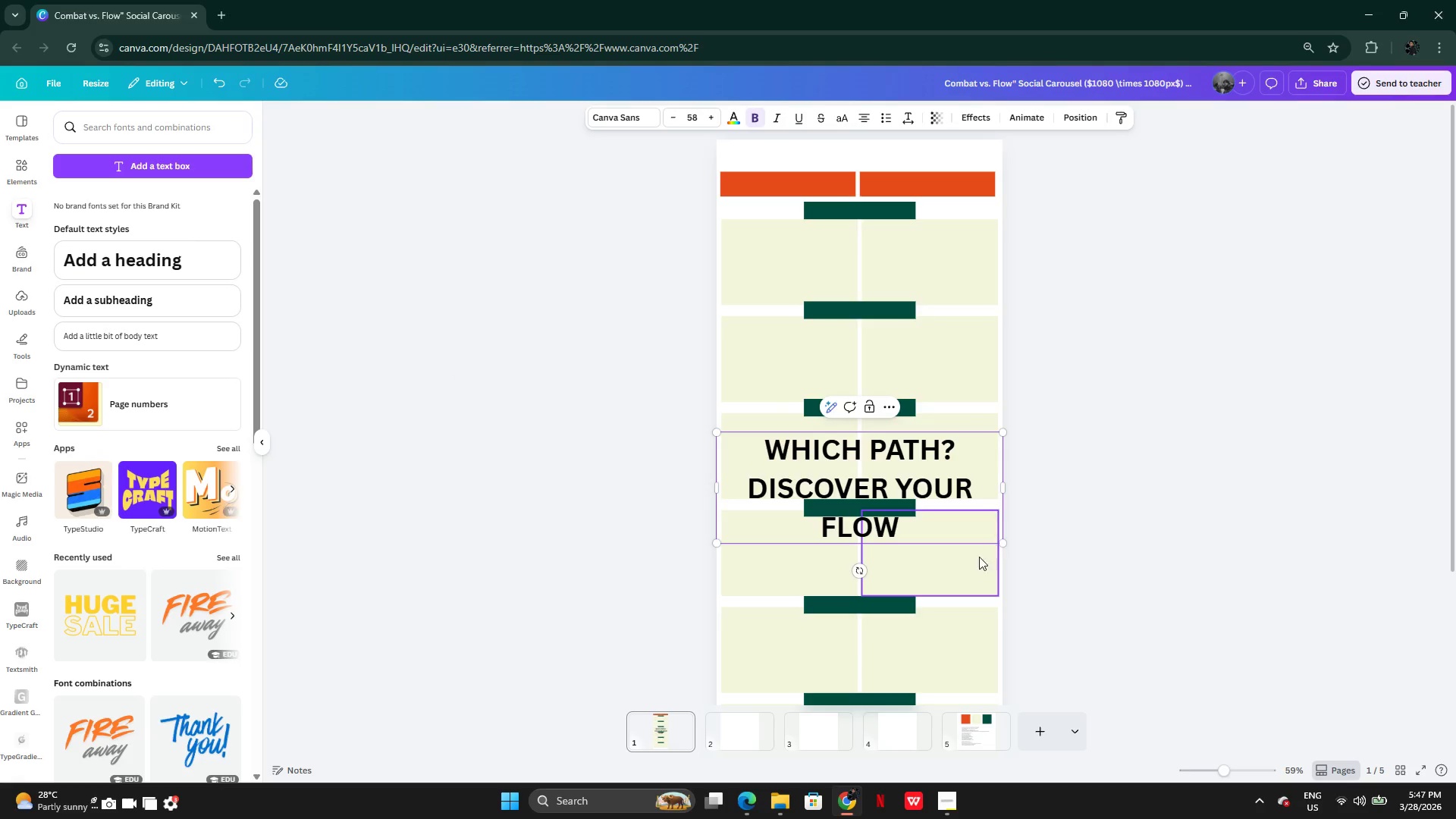 
left_click_drag(start_coordinate=[1007, 544], to_coordinate=[916, 466])
 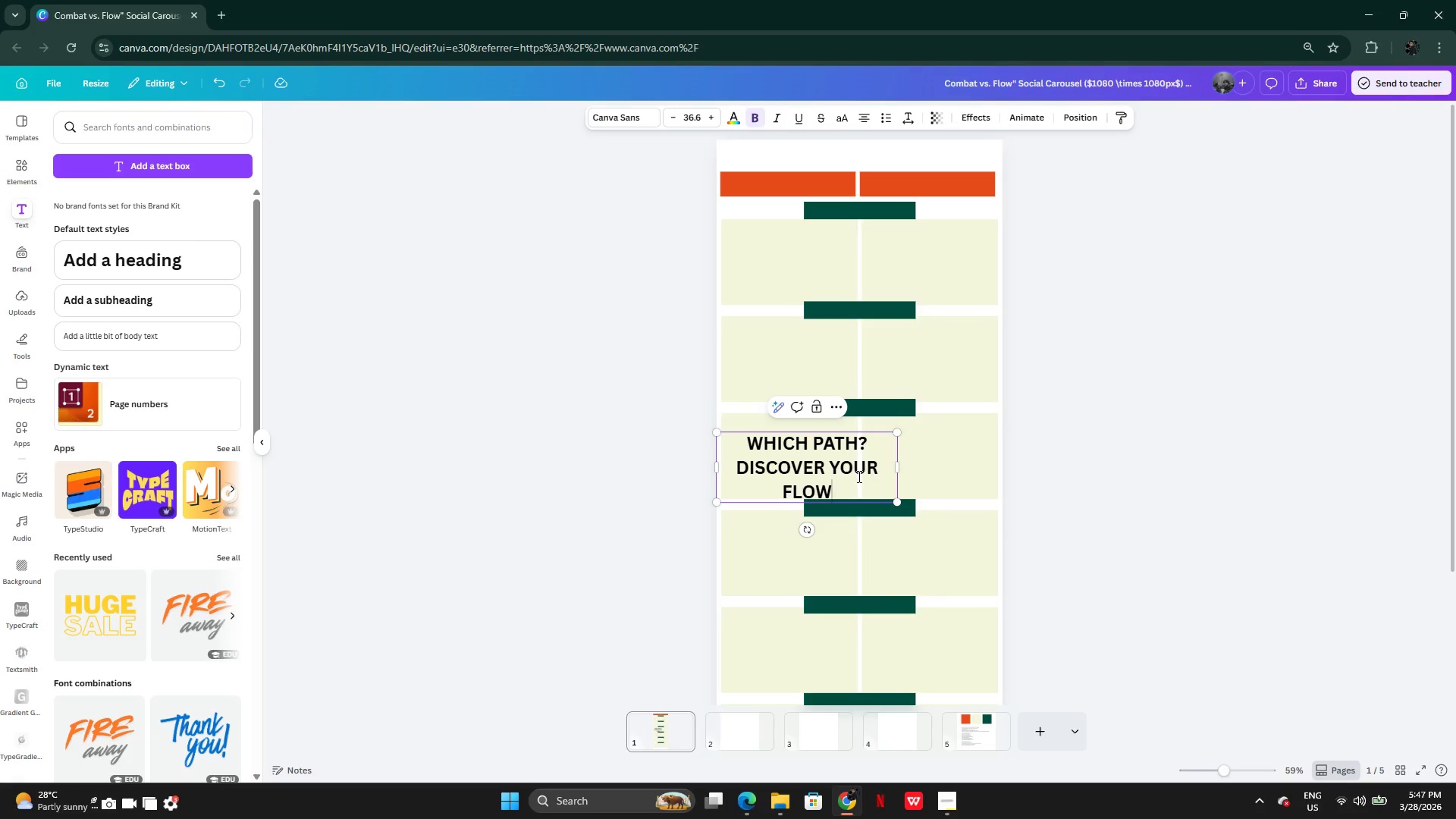 
left_click_drag(start_coordinate=[858, 476], to_coordinate=[867, 381])
 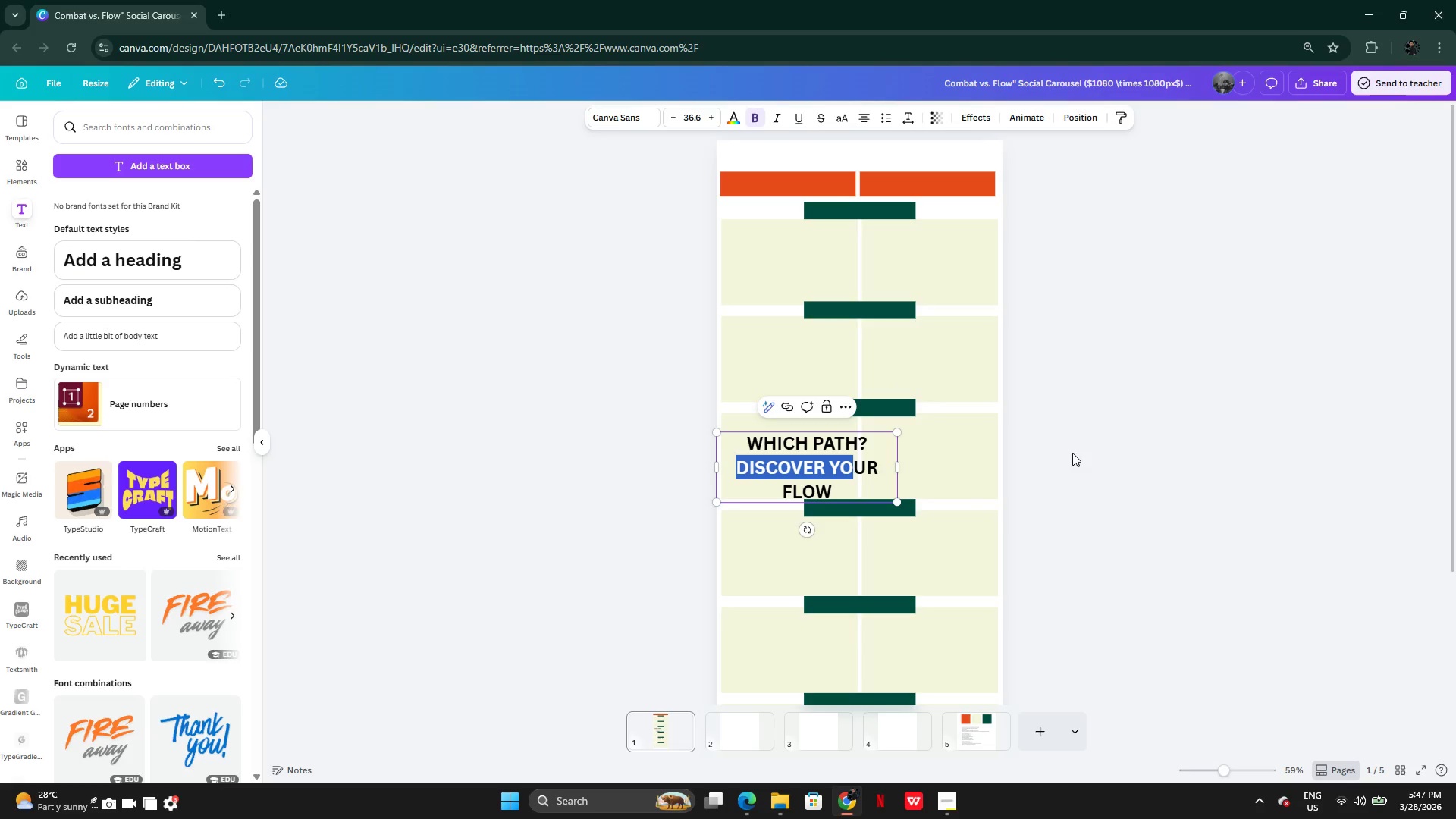 
left_click([1083, 451])
 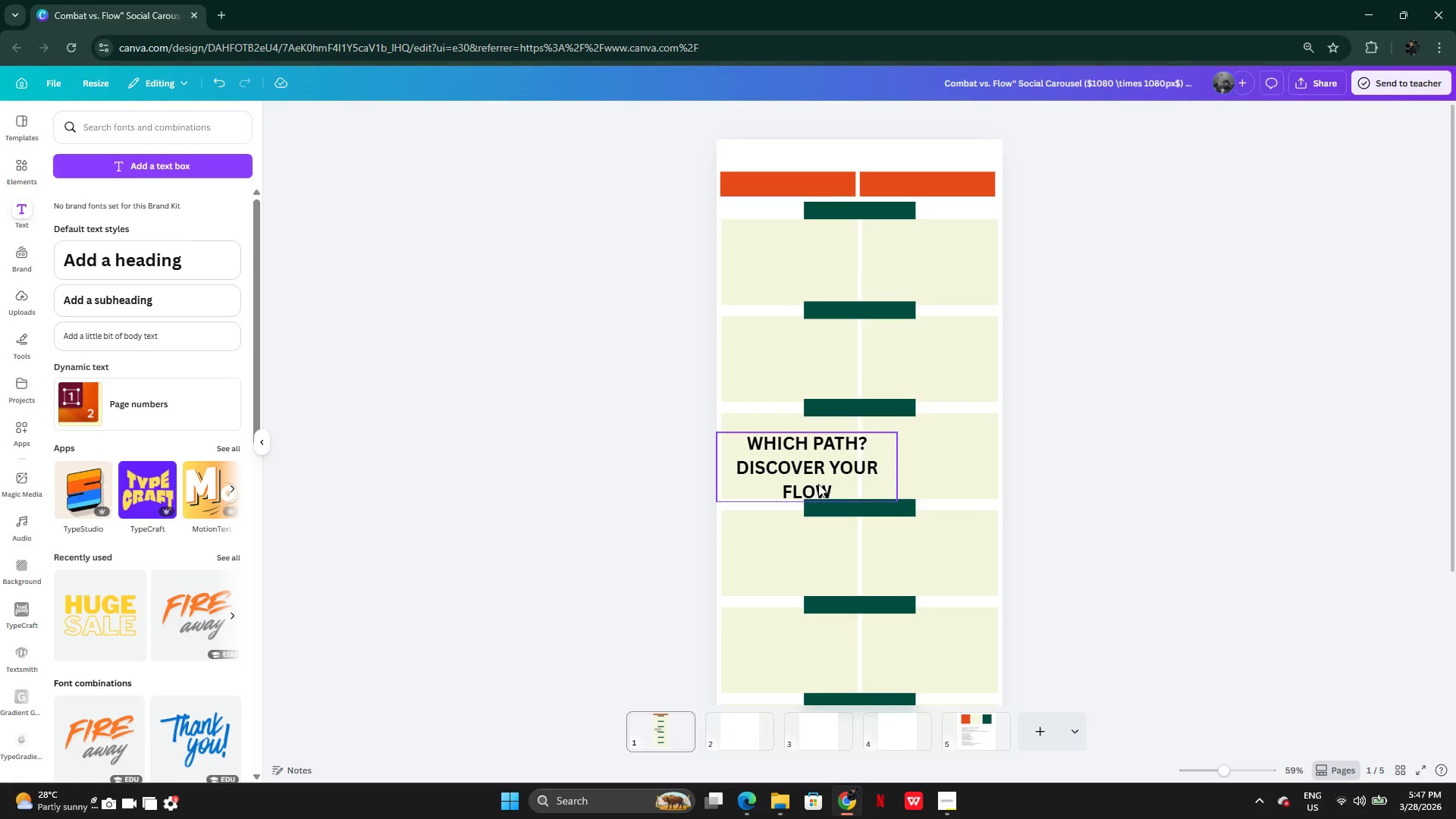 
left_click([813, 483])
 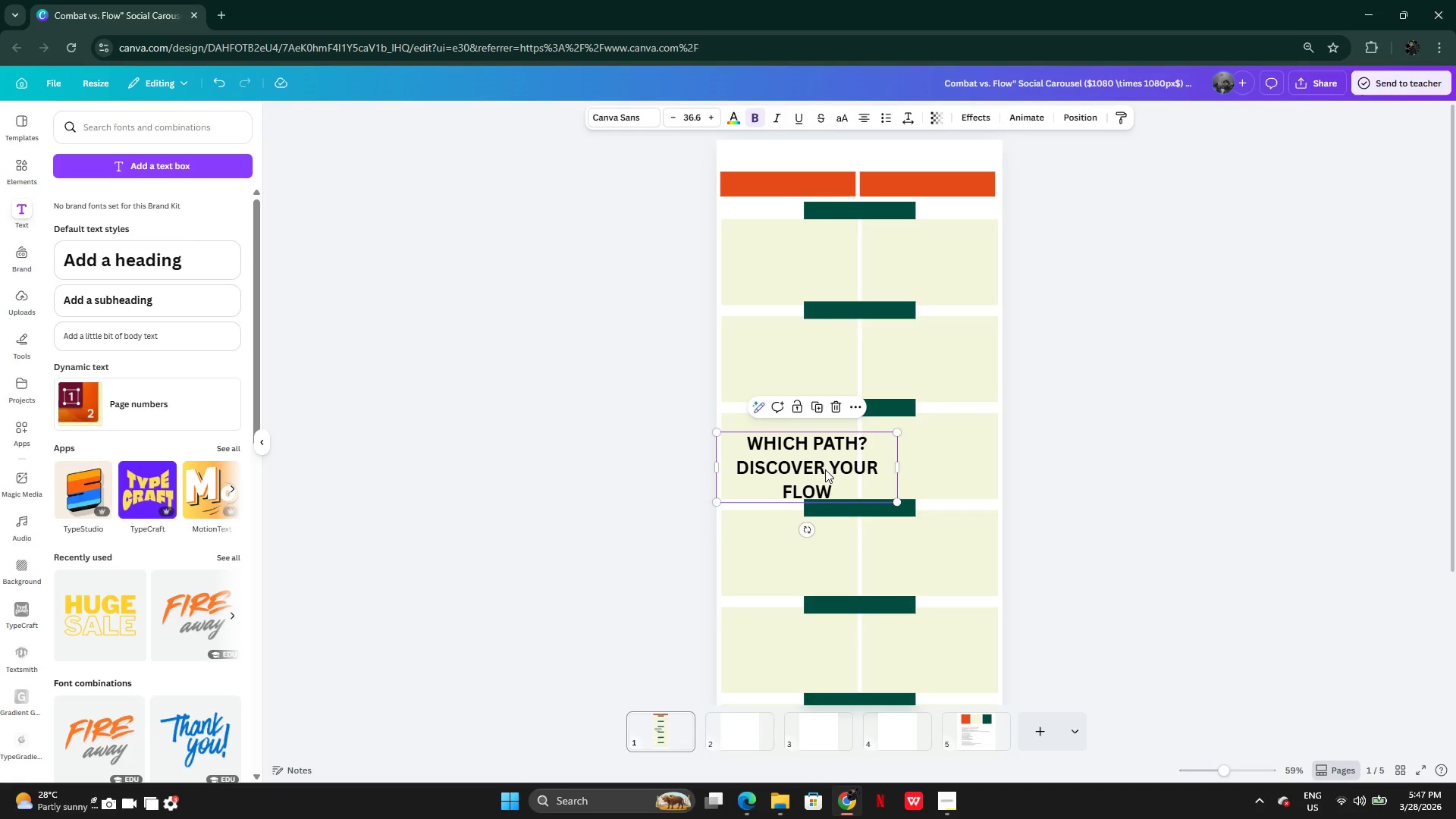 
left_click_drag(start_coordinate=[825, 469], to_coordinate=[839, 177])
 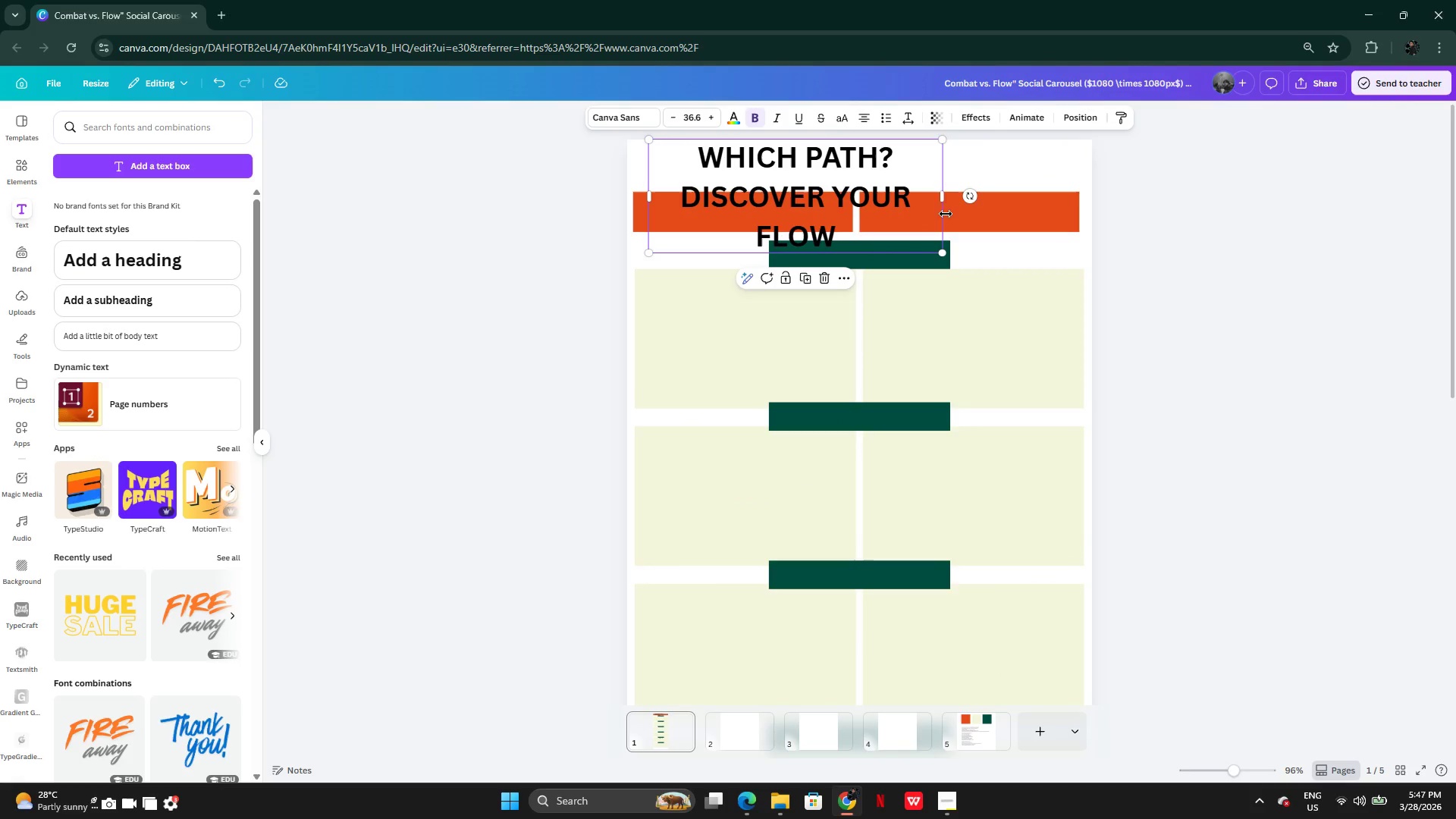 
left_click_drag(start_coordinate=[949, 197], to_coordinate=[1122, 199])
 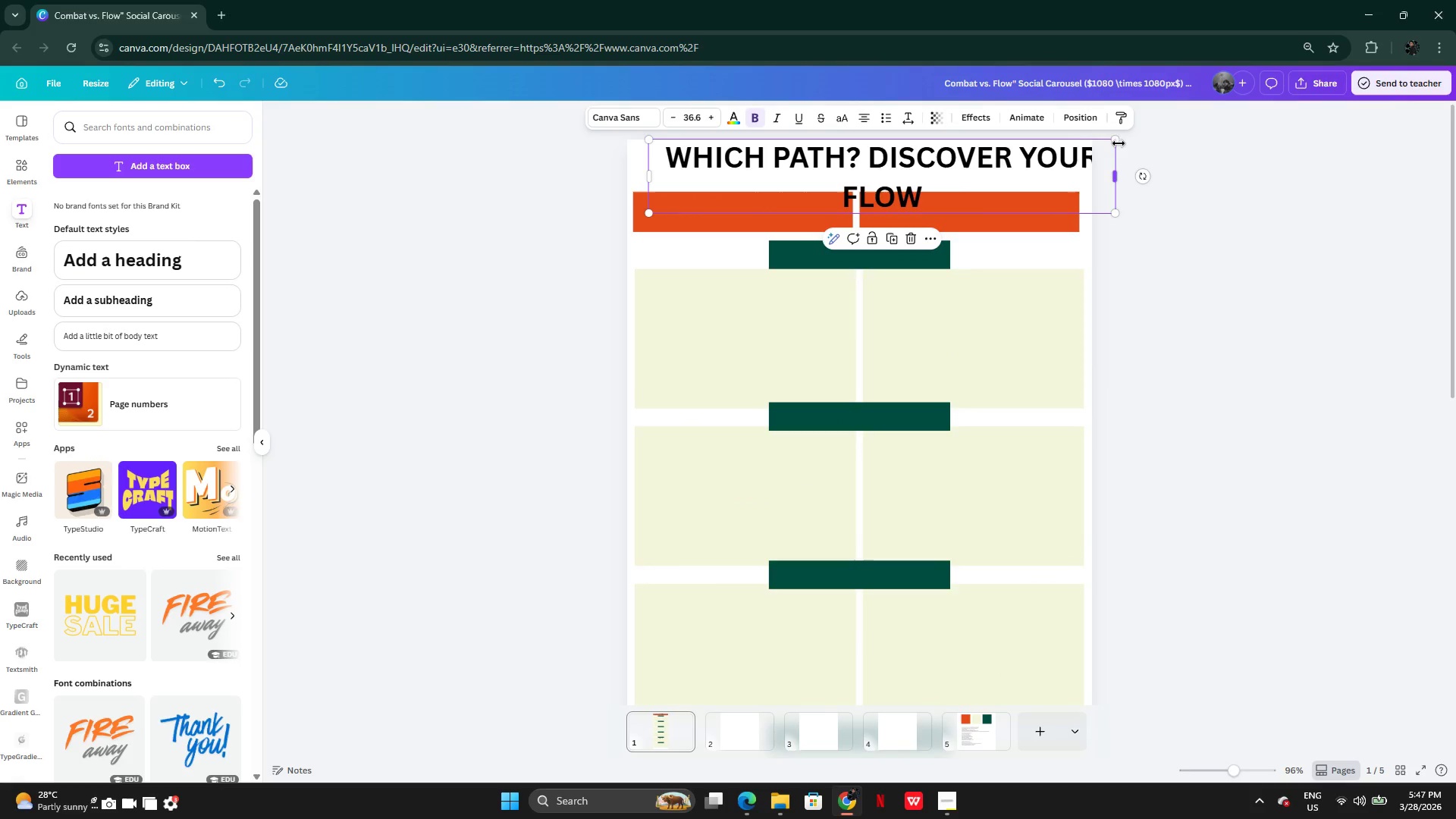 
left_click_drag(start_coordinate=[1118, 143], to_coordinate=[1053, 160])
 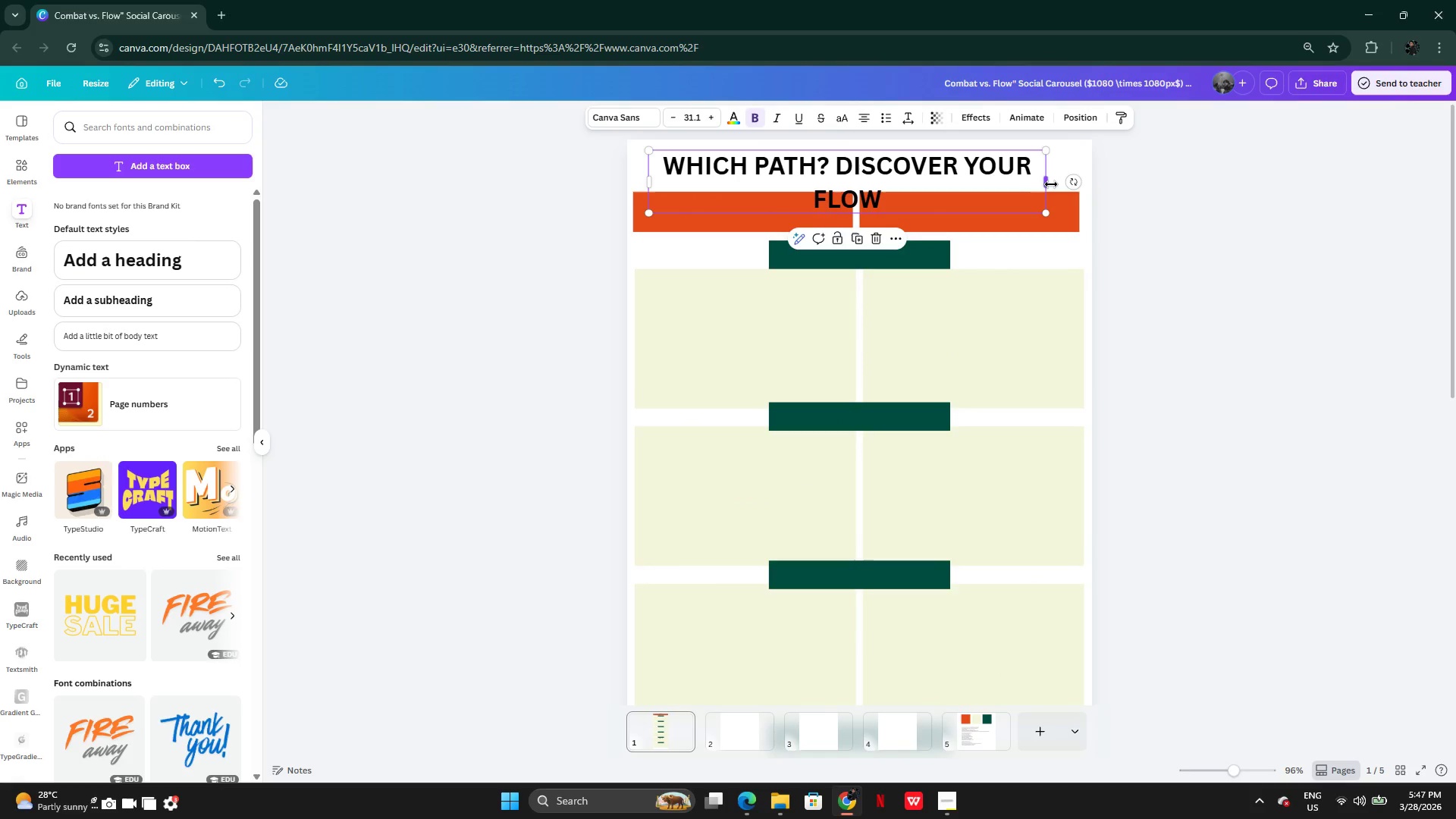 
left_click_drag(start_coordinate=[1050, 184], to_coordinate=[1100, 182])
 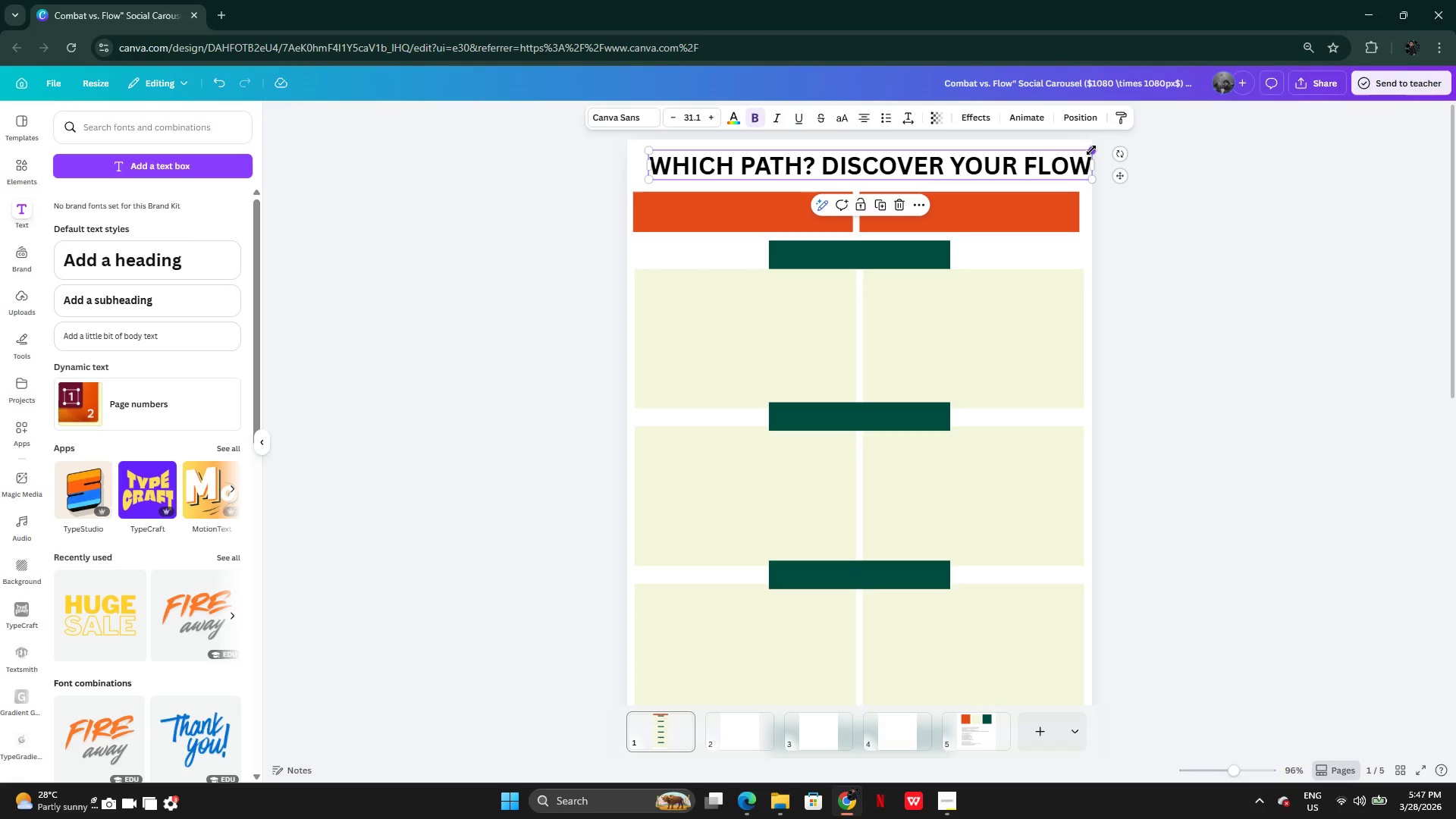 
left_click_drag(start_coordinate=[1091, 150], to_coordinate=[1051, 155])
 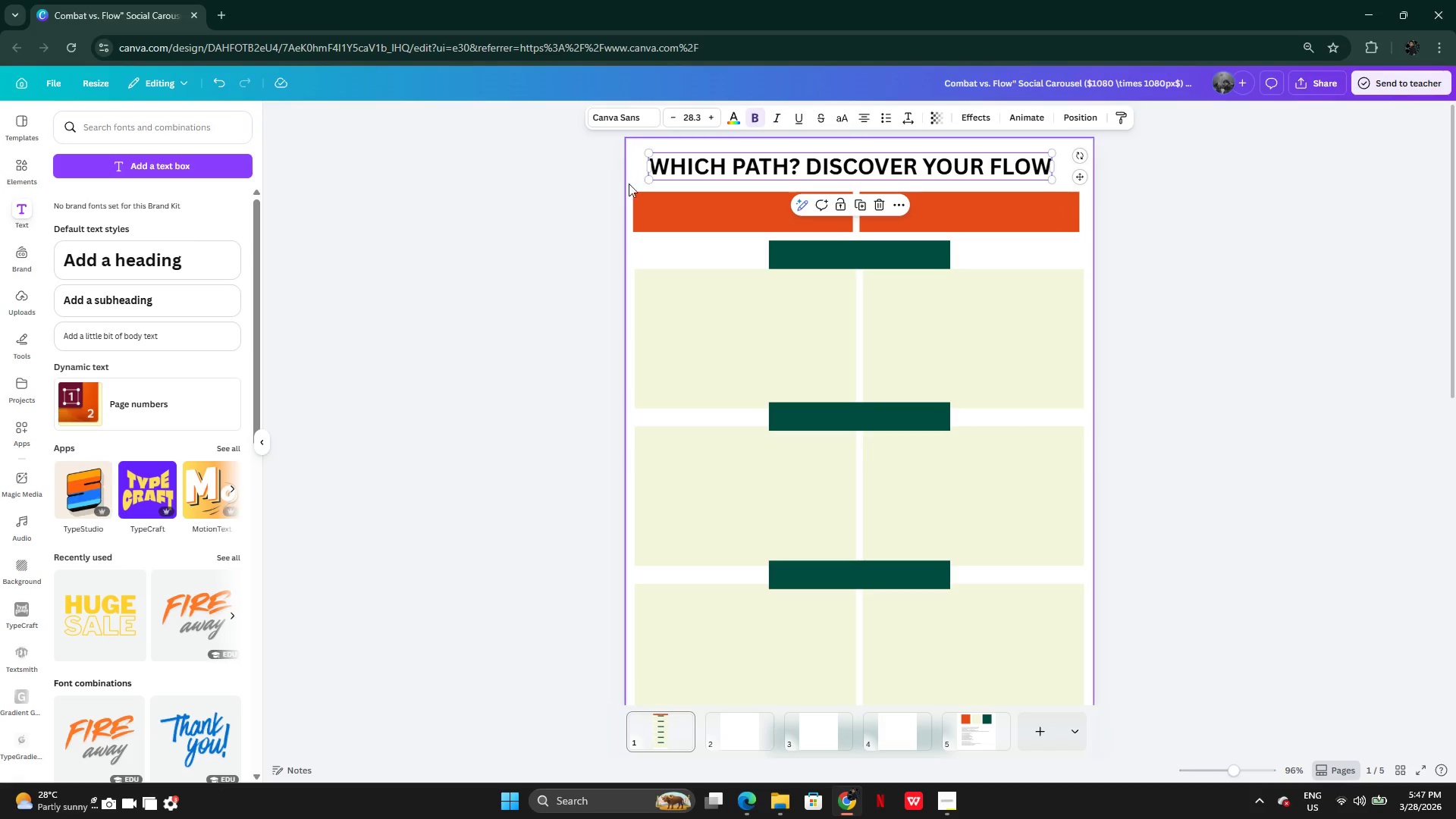 
left_click_drag(start_coordinate=[651, 180], to_coordinate=[636, 188])
 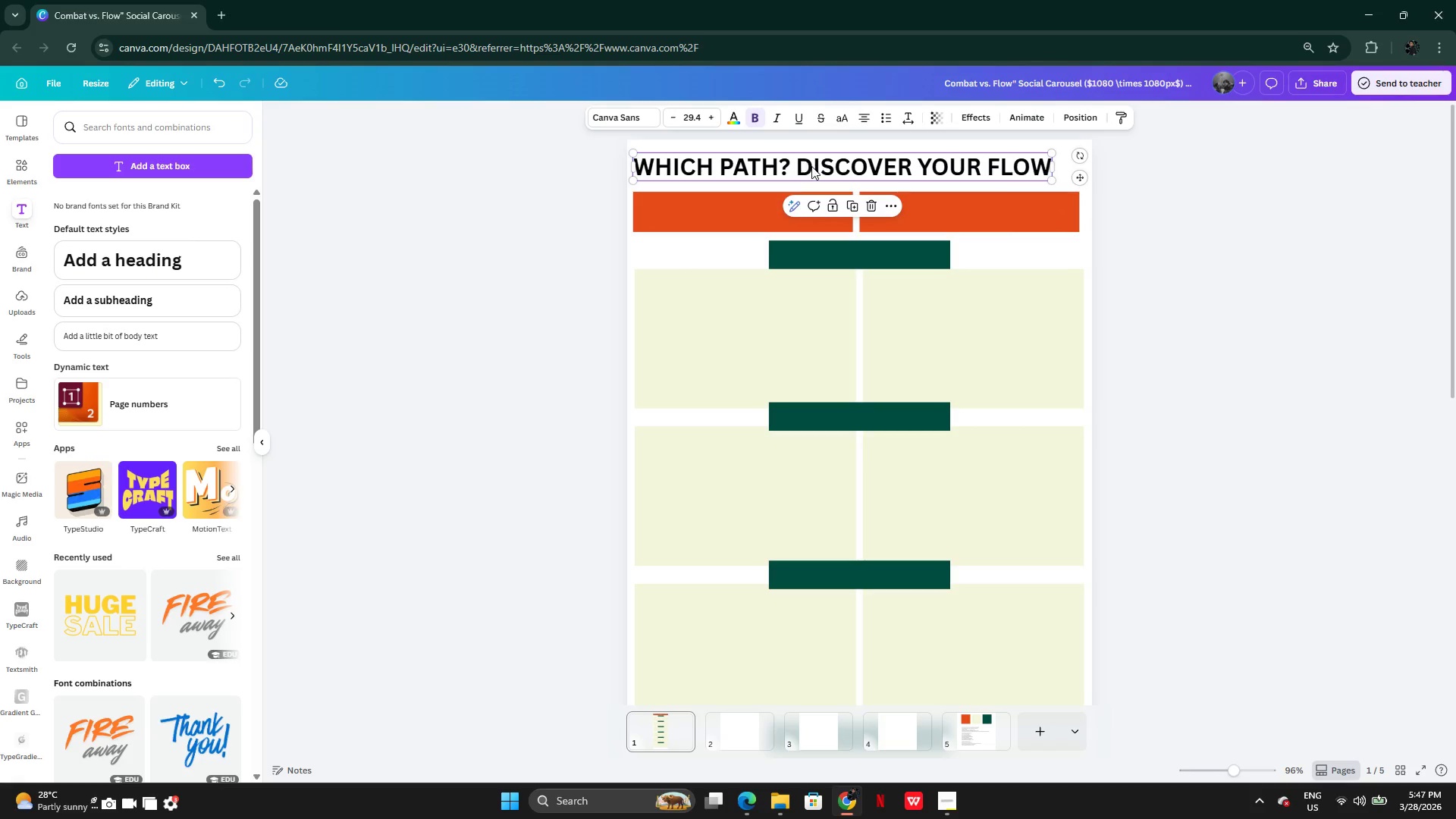 
left_click_drag(start_coordinate=[811, 166], to_coordinate=[819, 165])
 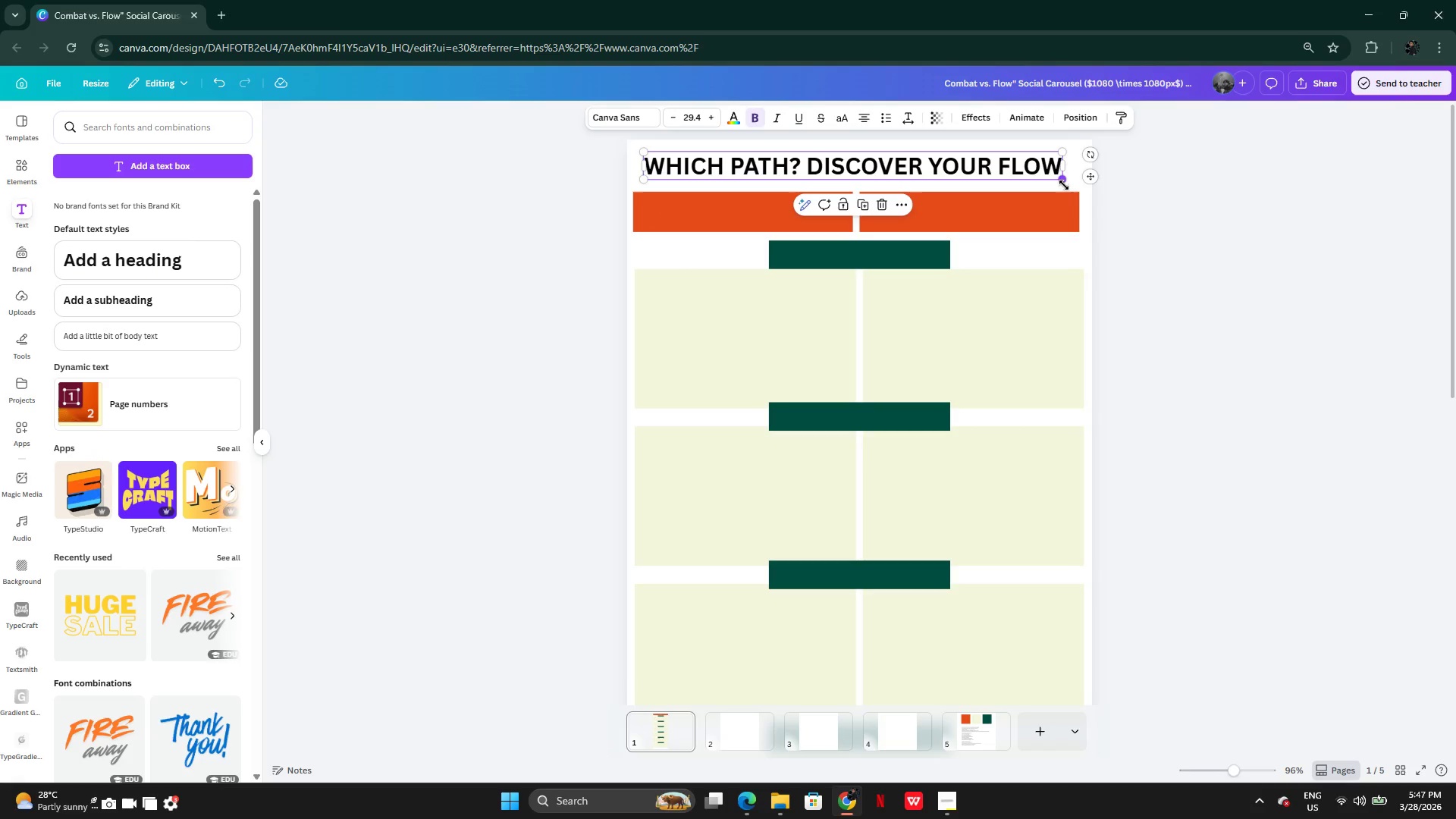 
left_click_drag(start_coordinate=[1064, 185], to_coordinate=[1078, 187])
 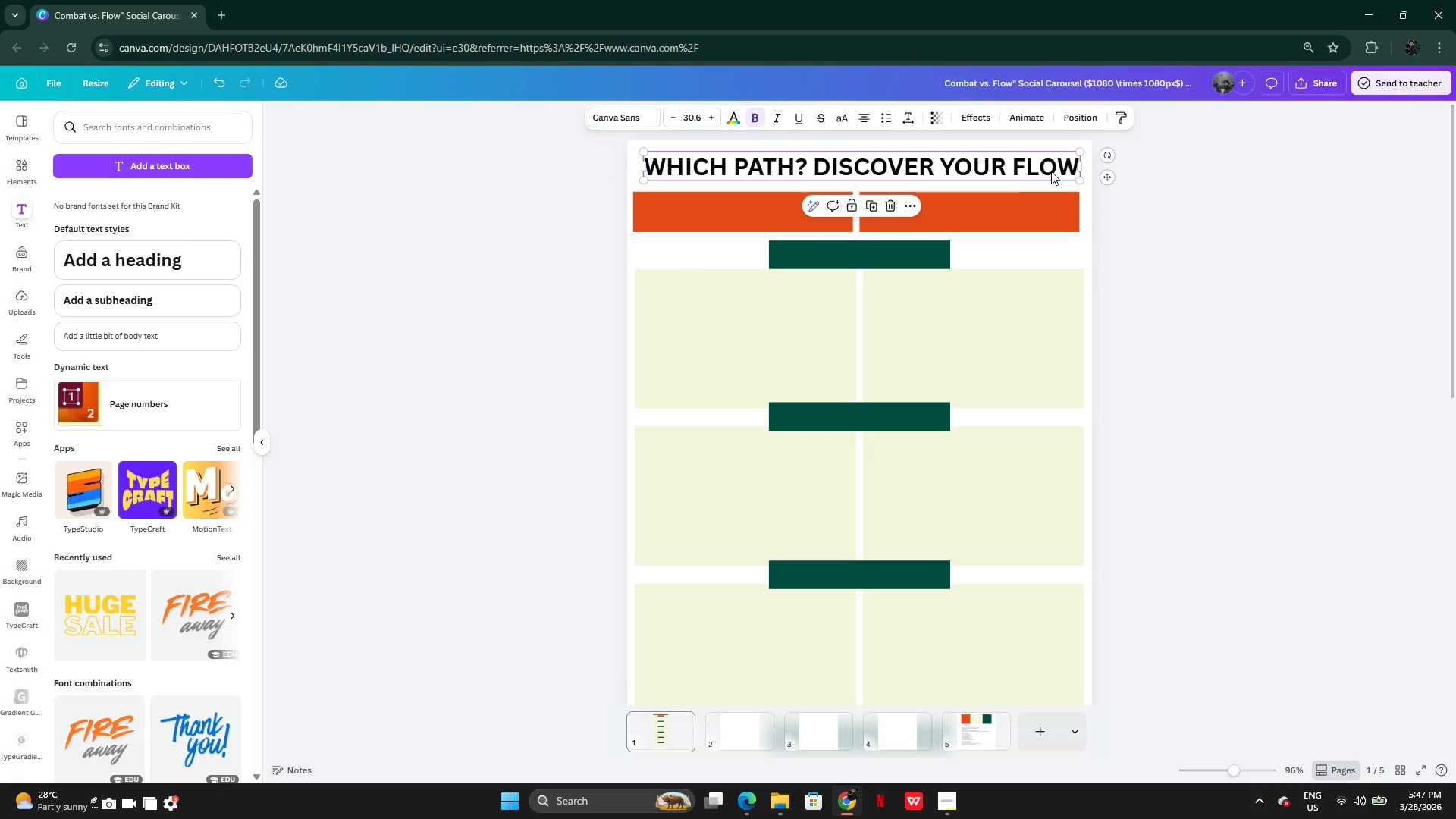 
left_click_drag(start_coordinate=[1051, 171], to_coordinate=[1046, 172])
 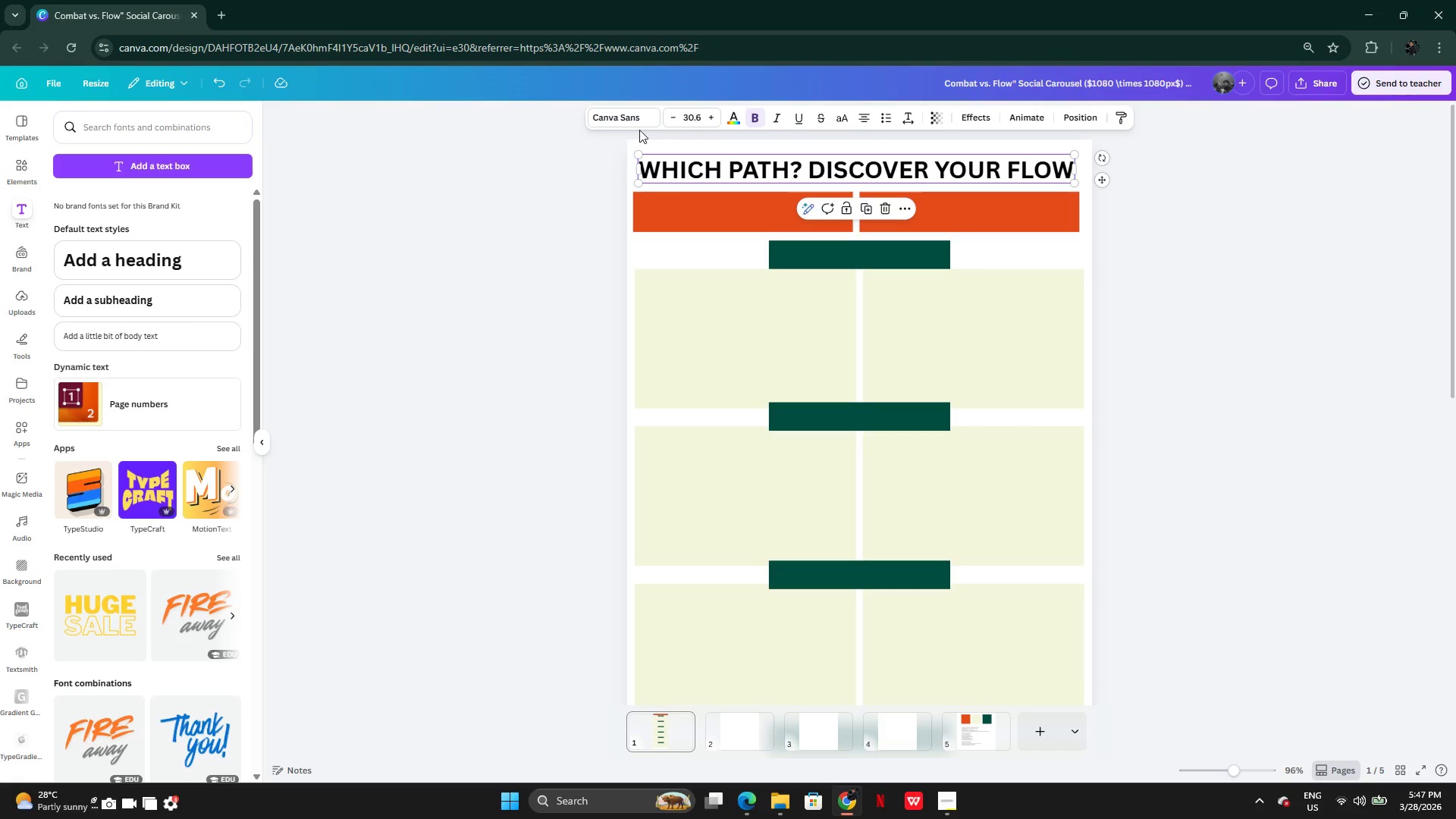 
left_click([595, 123])
 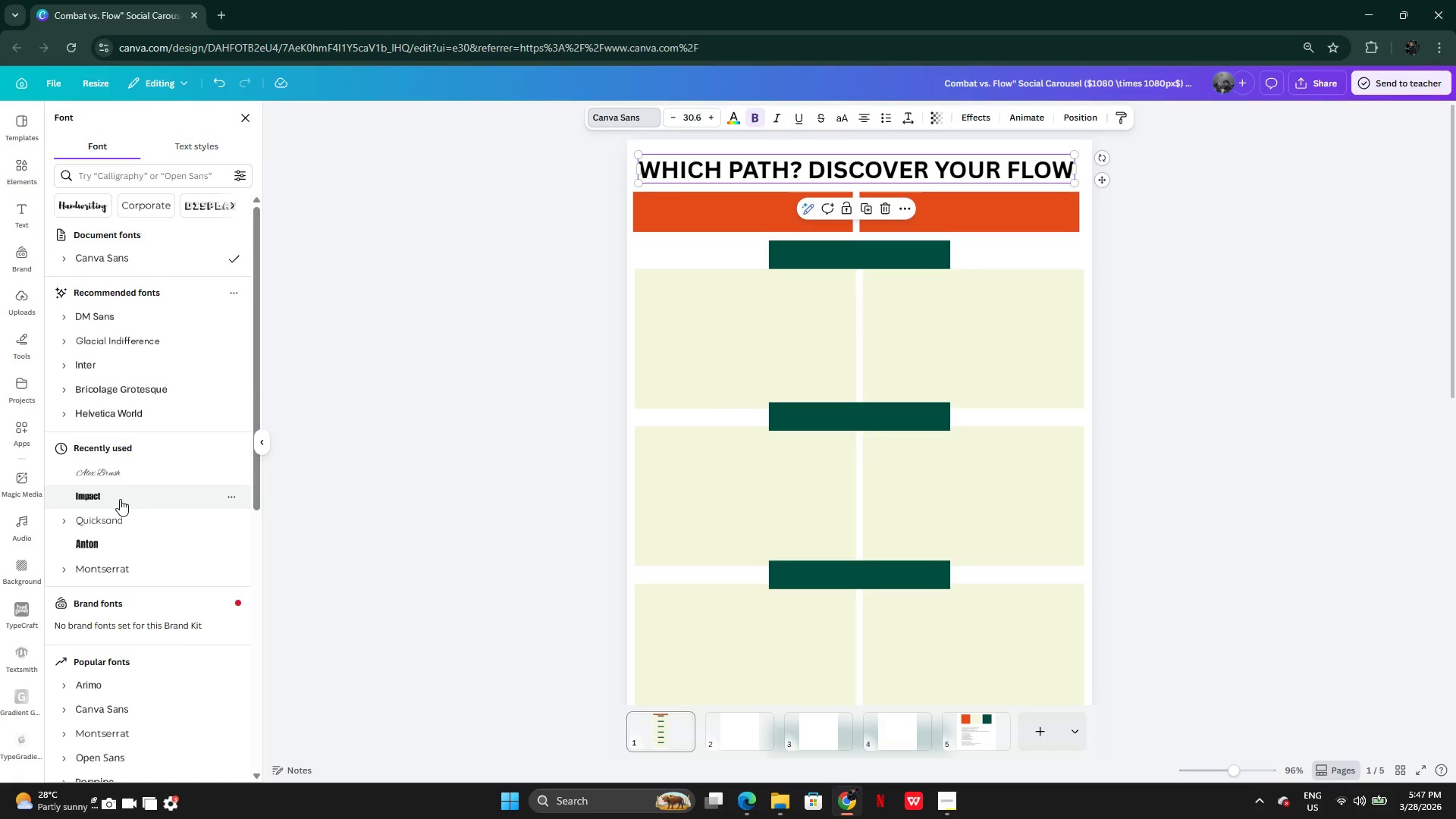 
wait(7.23)
 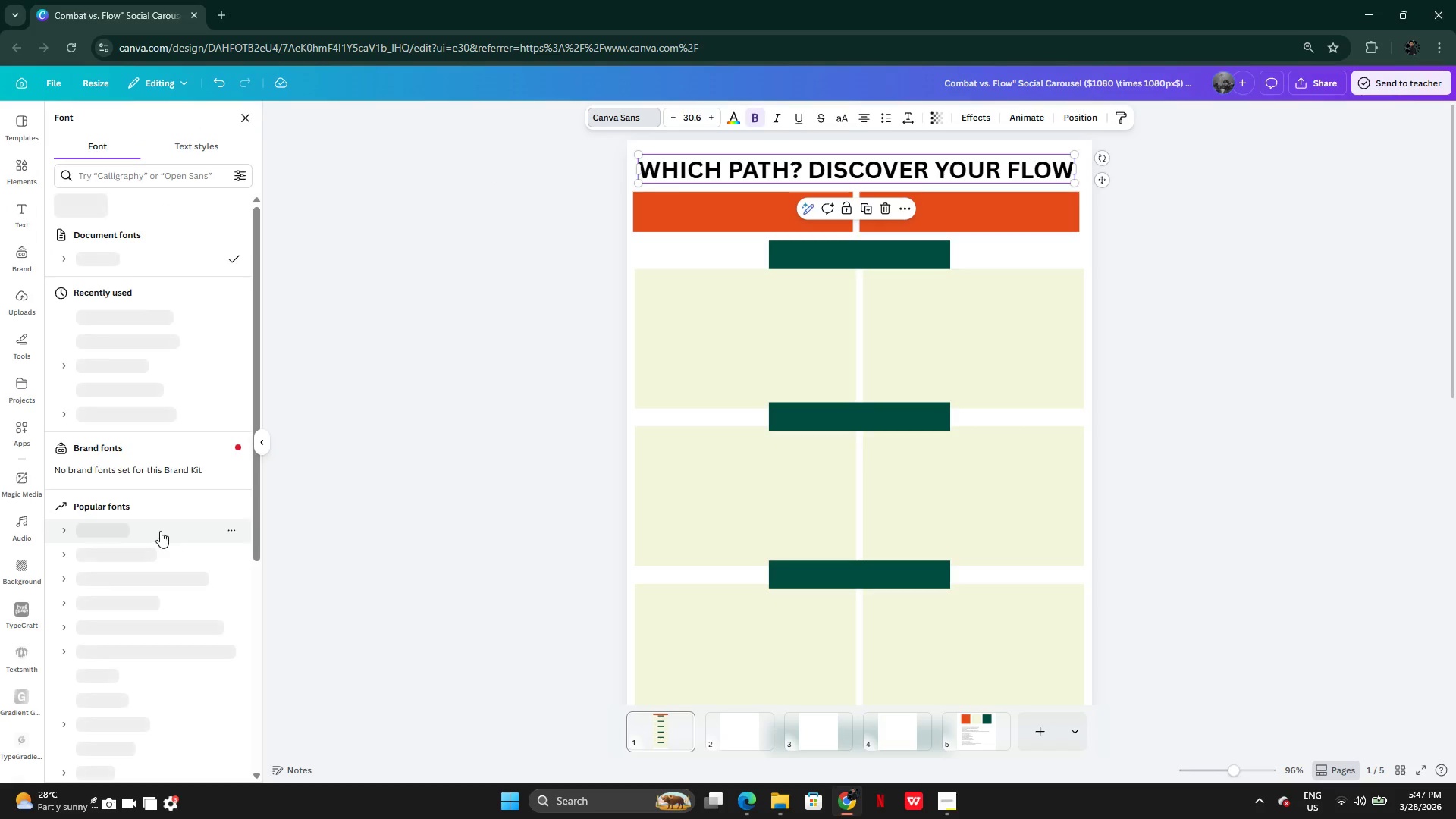 
left_click([107, 493])
 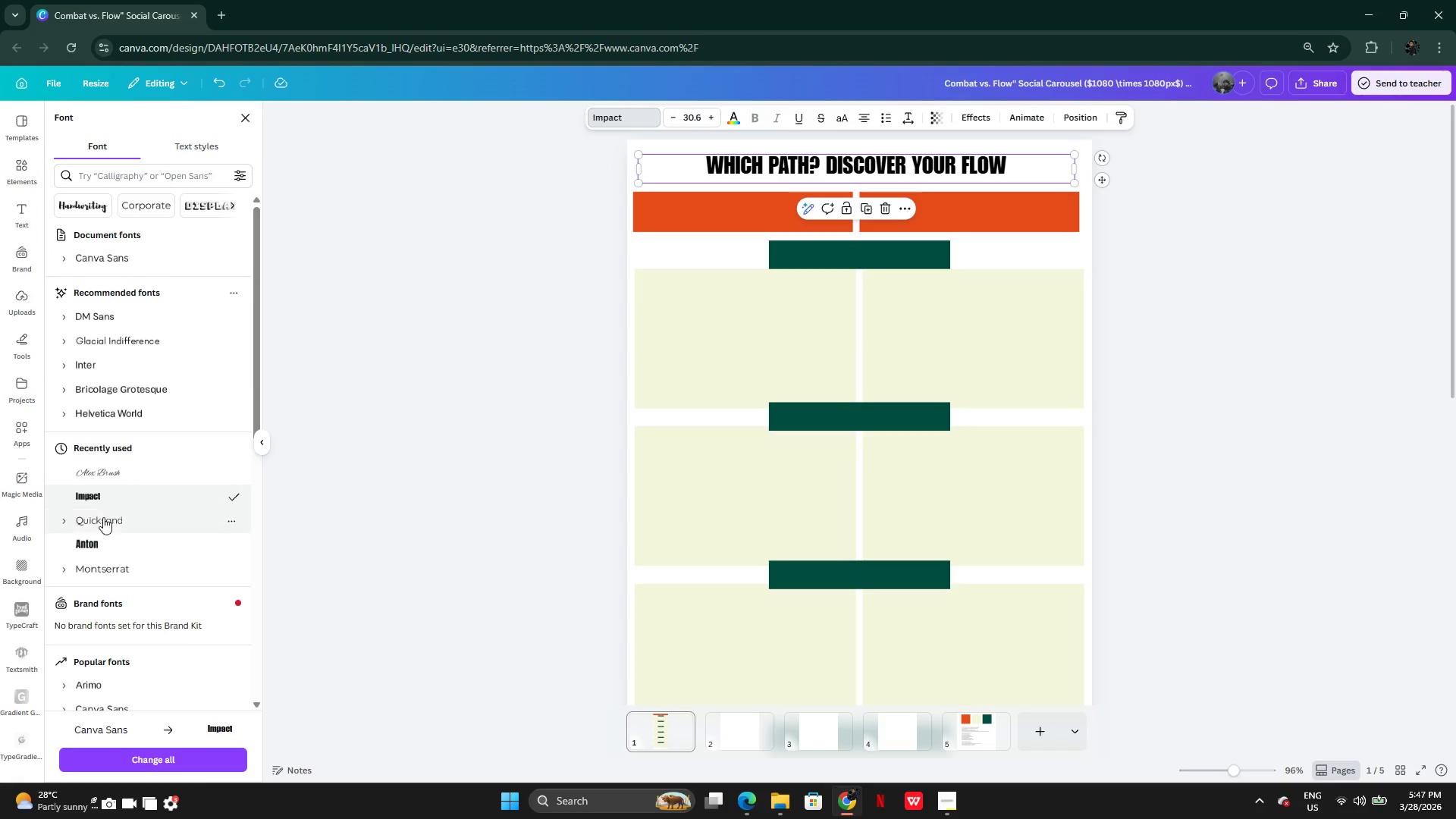 
left_click([99, 541])
 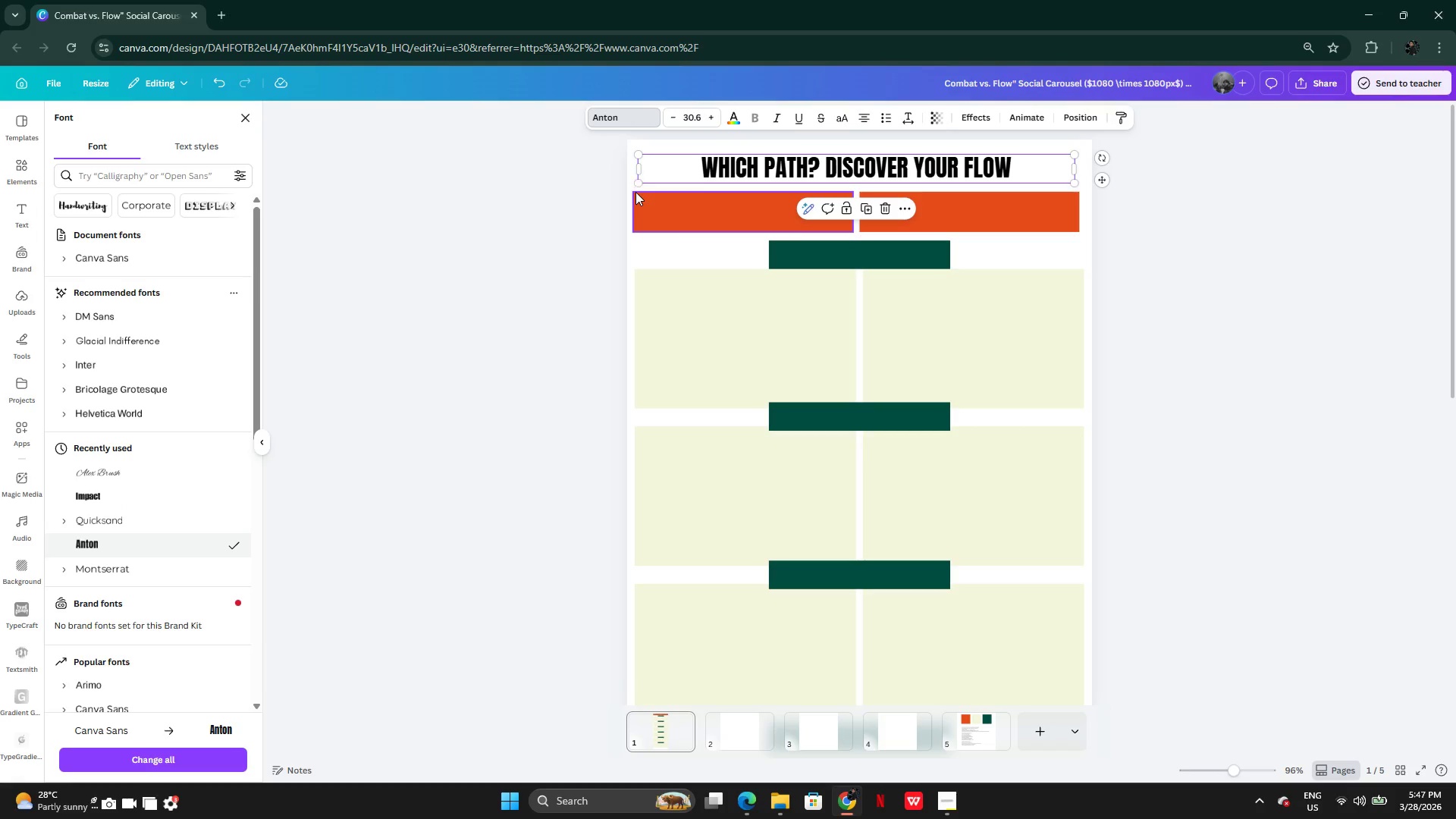 
left_click_drag(start_coordinate=[638, 184], to_coordinate=[526, 199])
 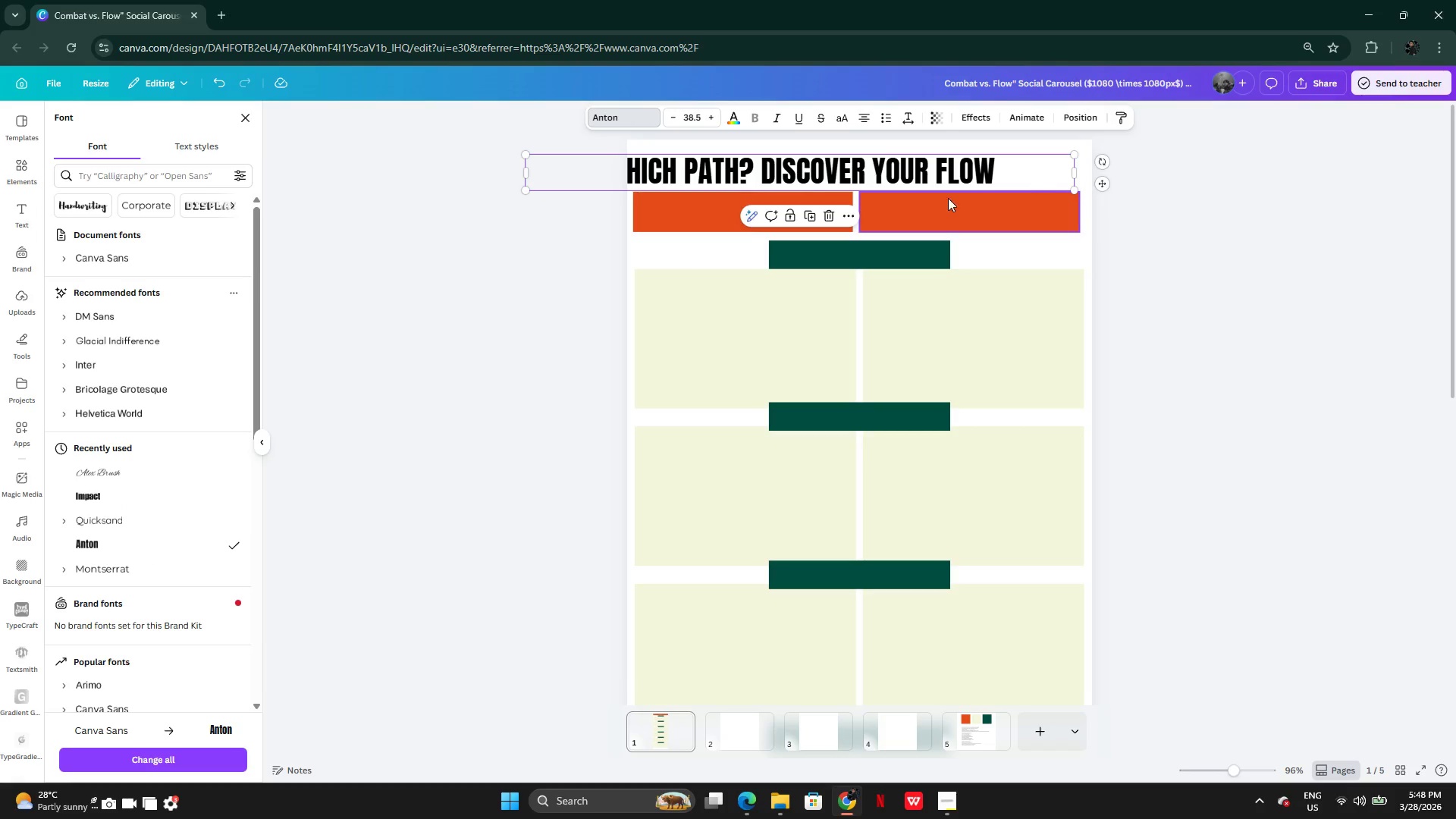 
key(Control+Z)
 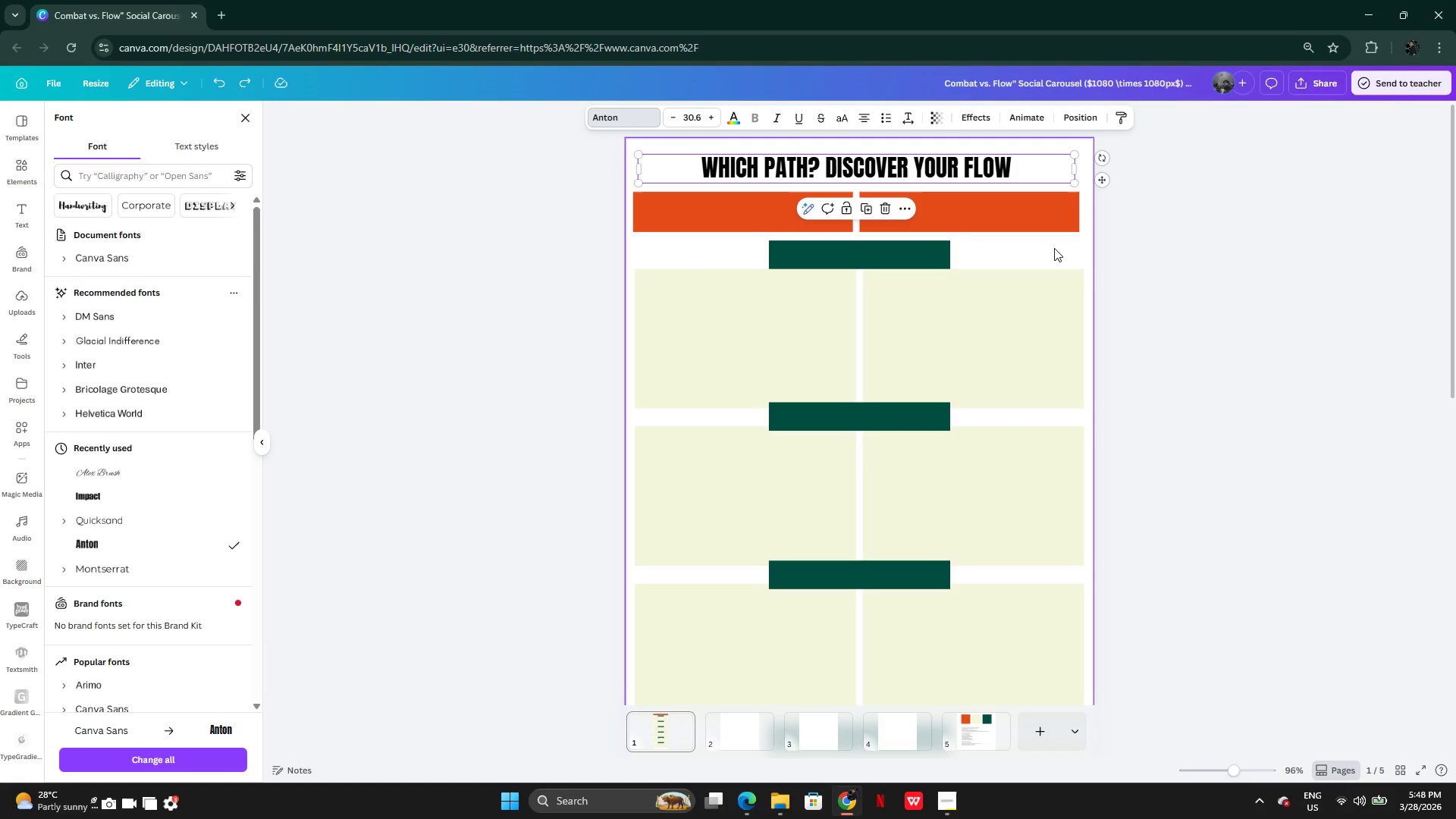 
hold_key(key=ControlLeft, duration=0.83)
 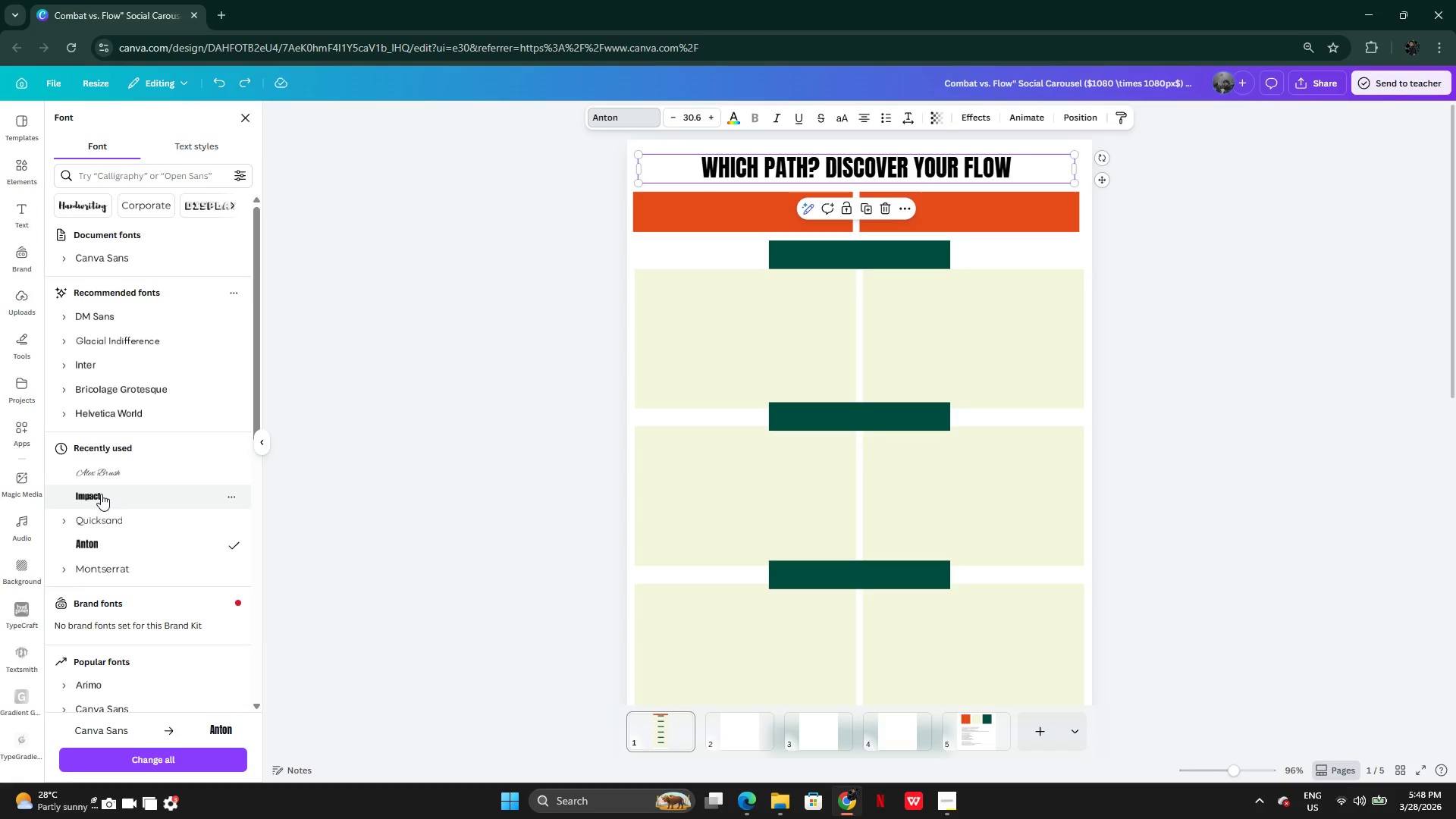 
left_click([101, 494])
 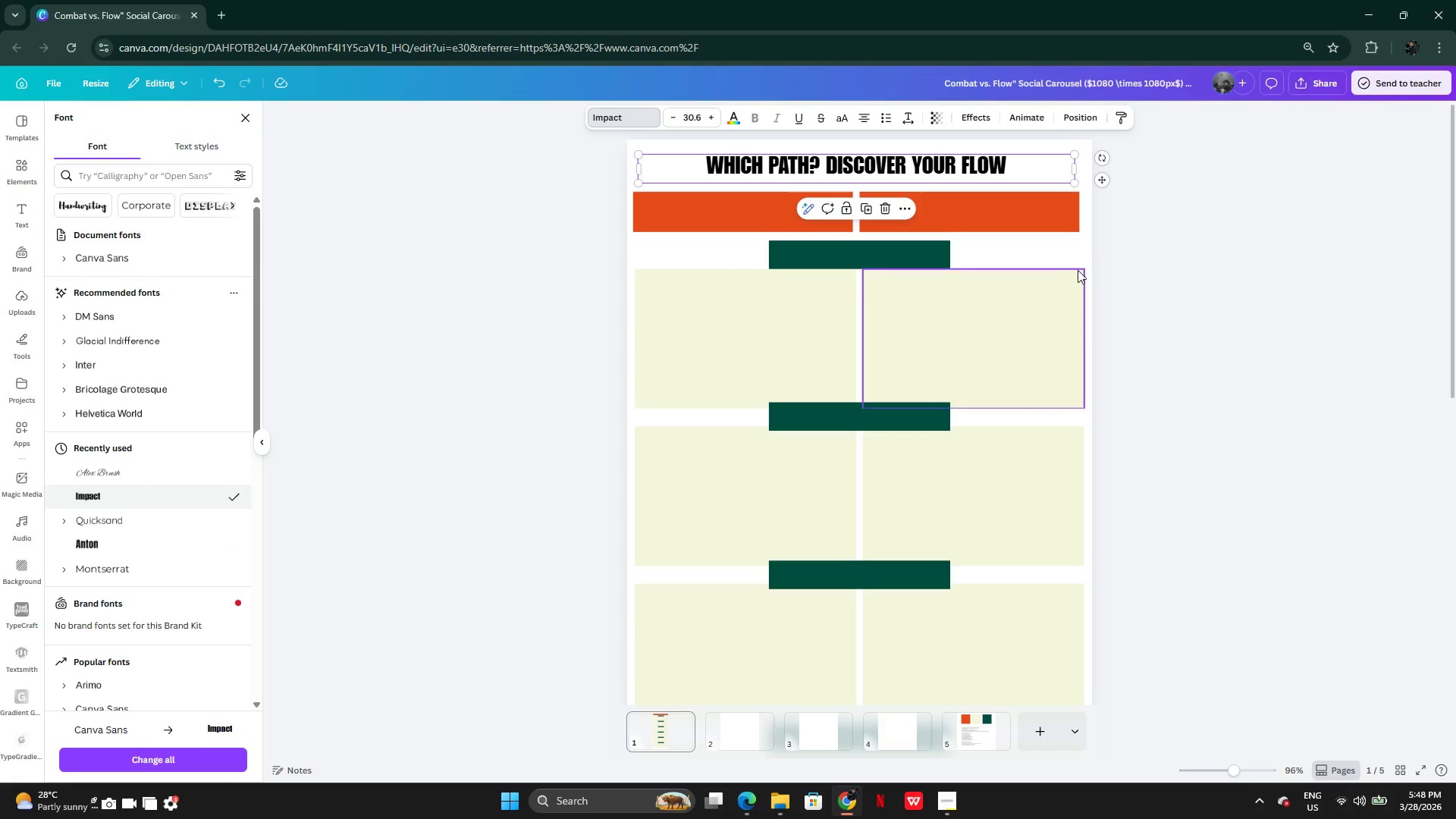 
double_click([1177, 246])
 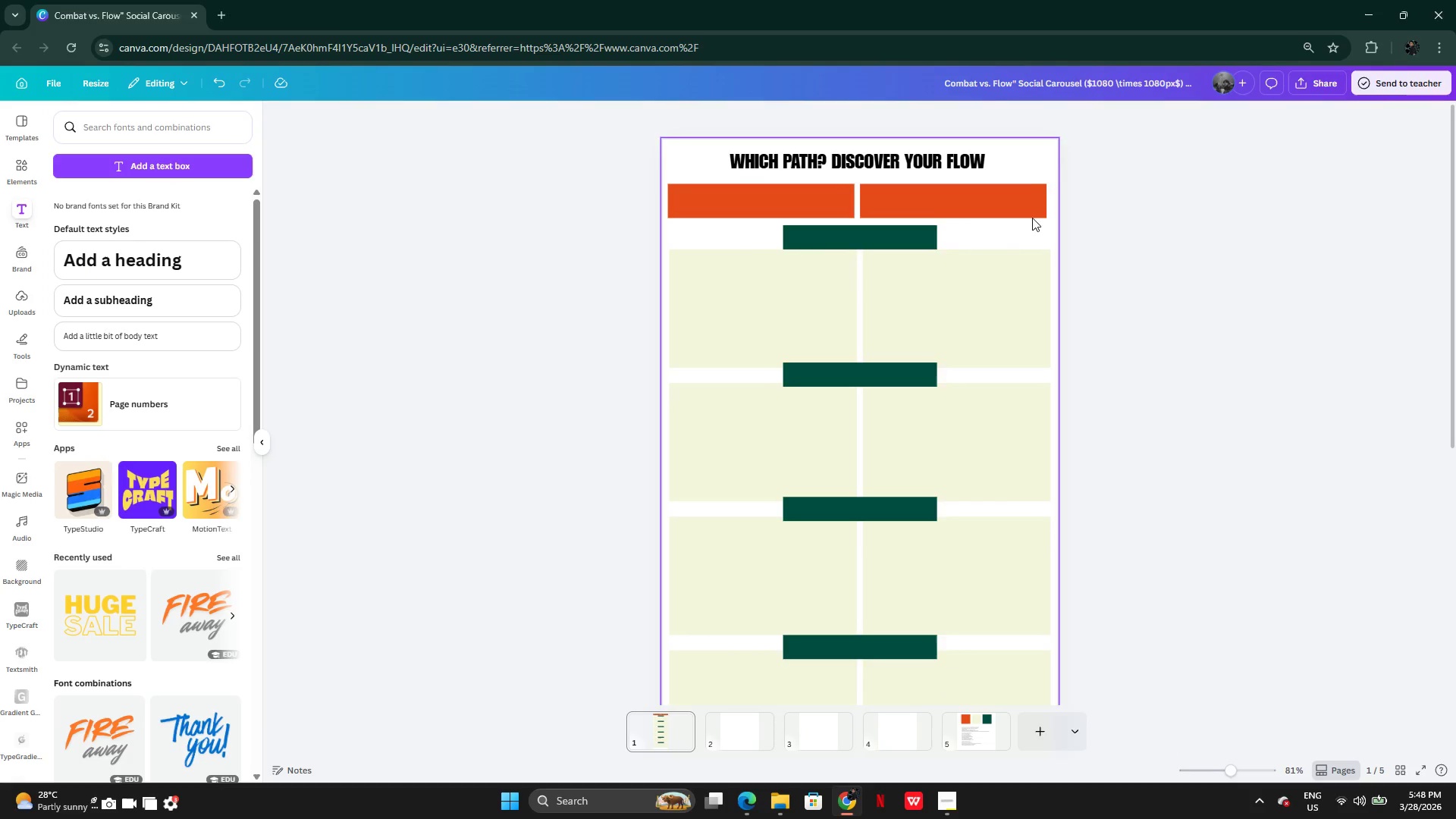 
left_click([941, 162])
 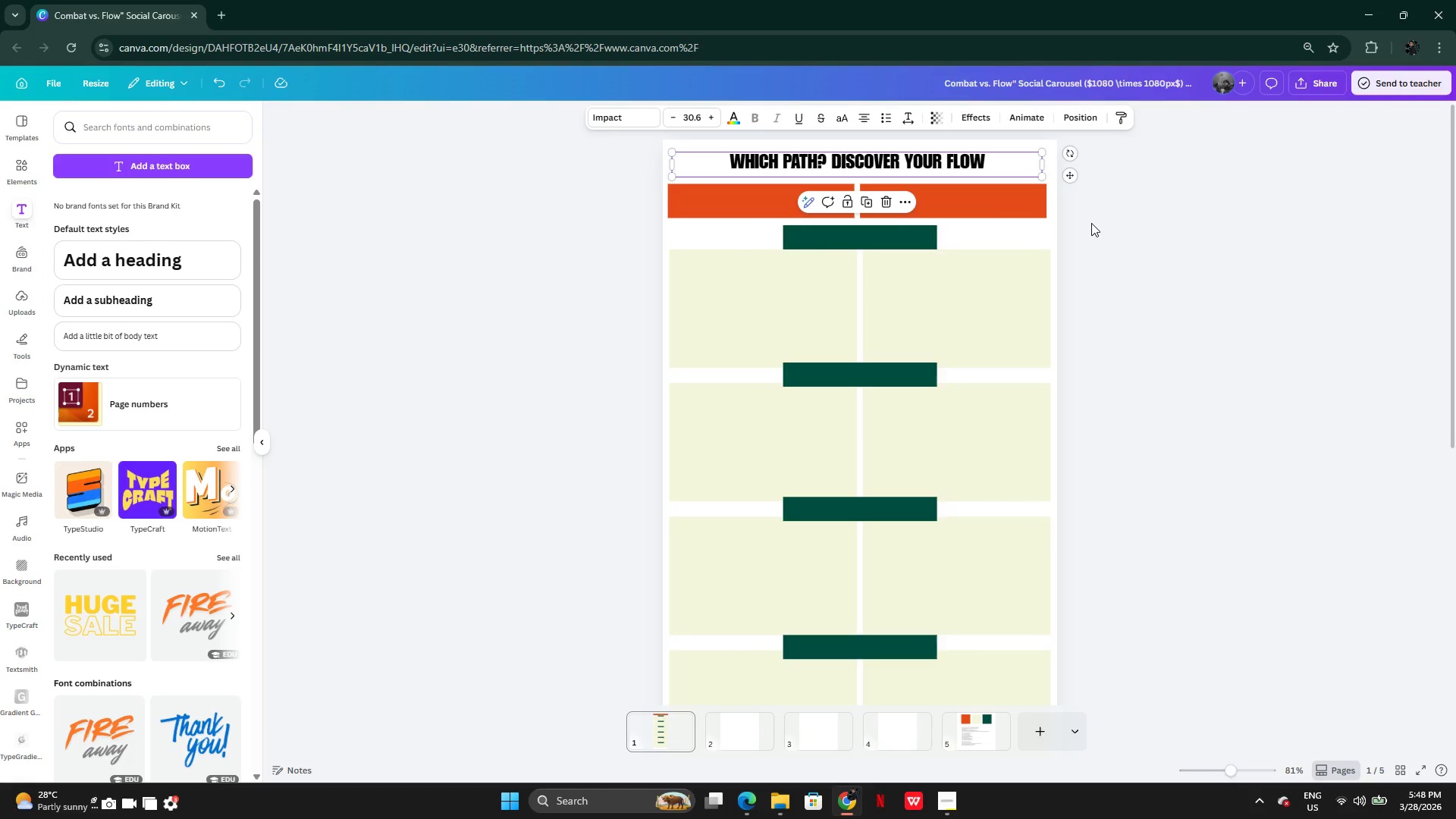 
key(Control+Z)
 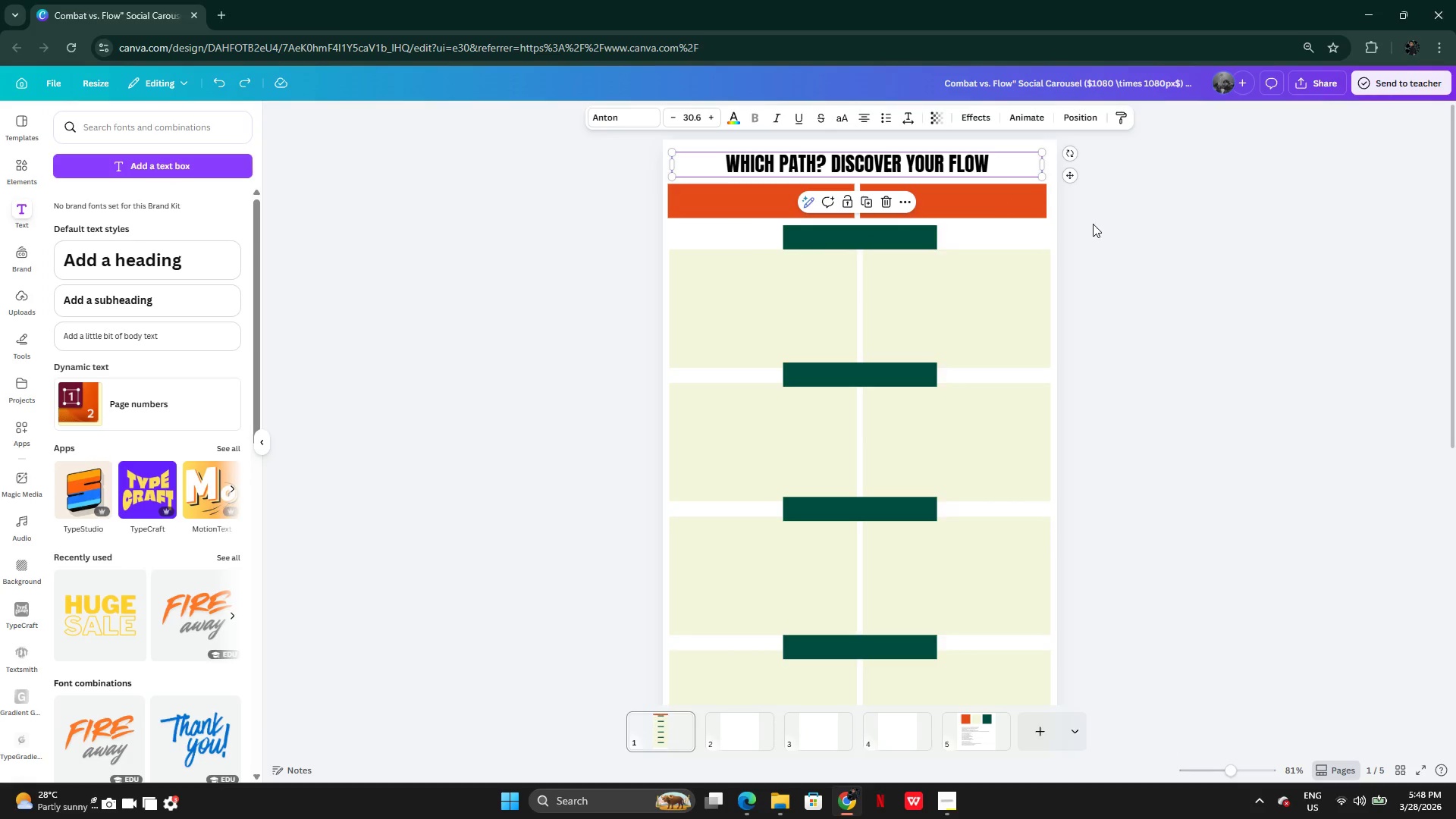 
key(Control+Z)
 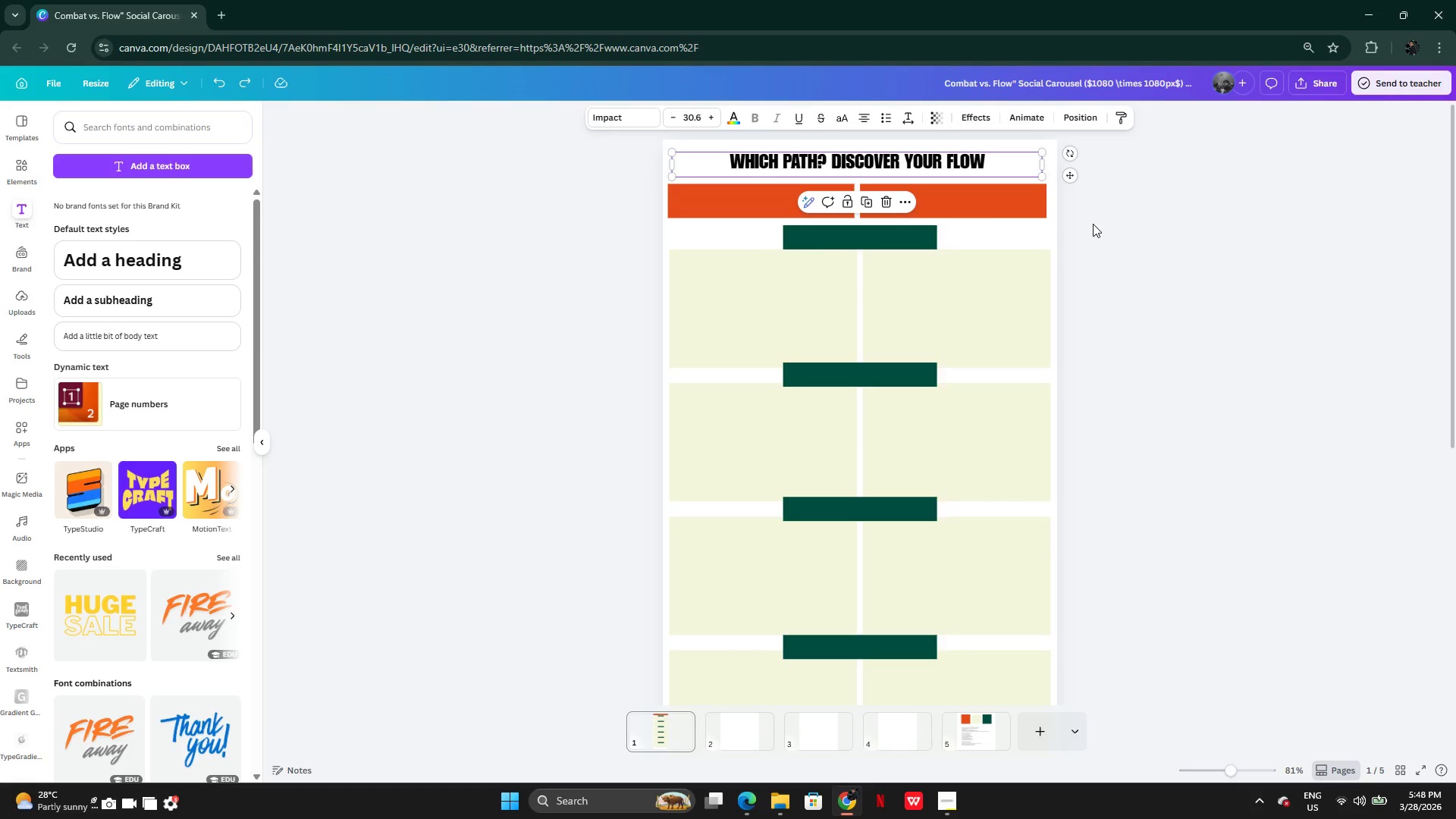 
key(Control+Z)
 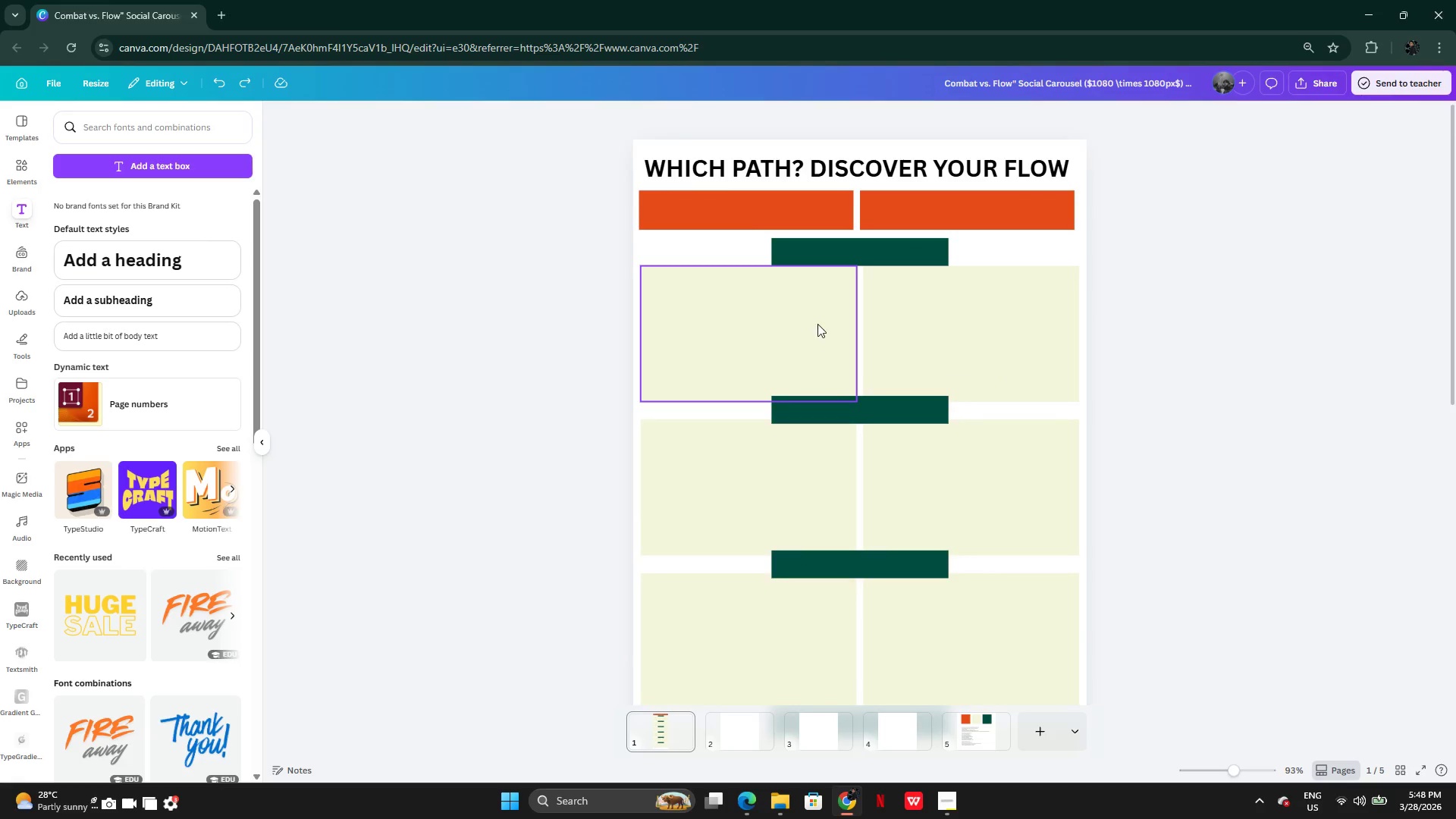 
wait(37.53)
 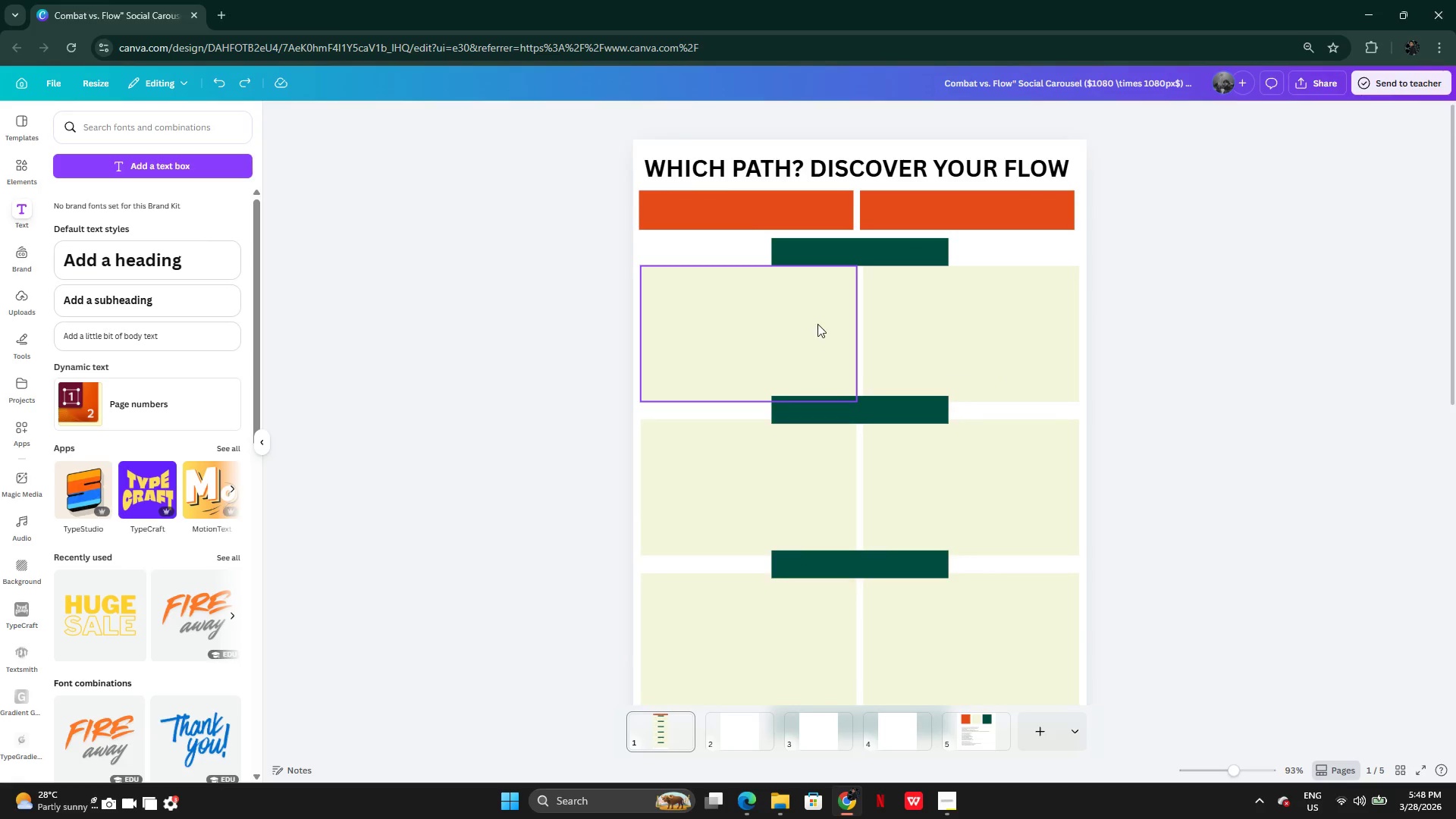 
left_click([815, 221])
 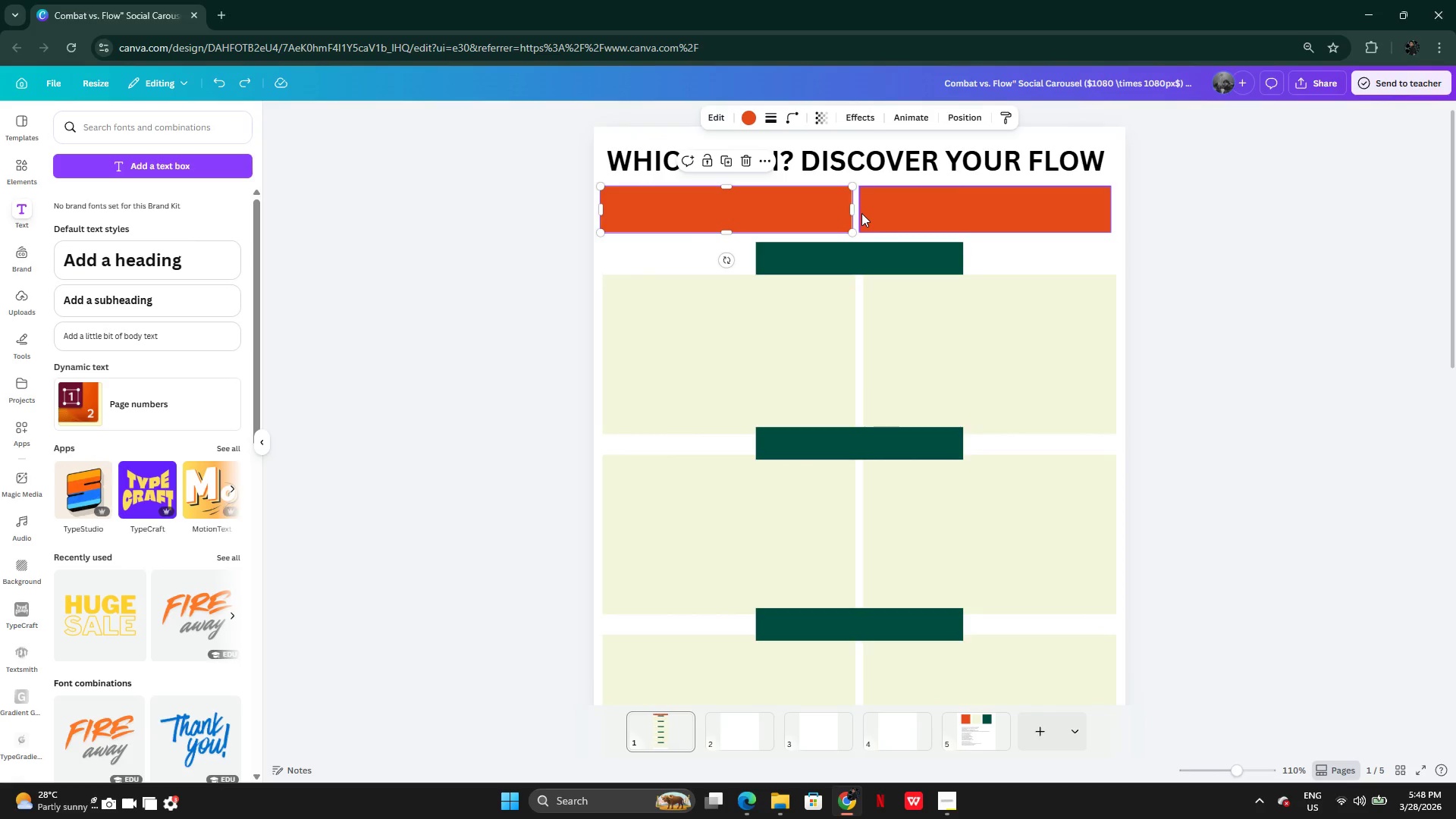 
left_click_drag(start_coordinate=[852, 212], to_coordinate=[822, 220])
 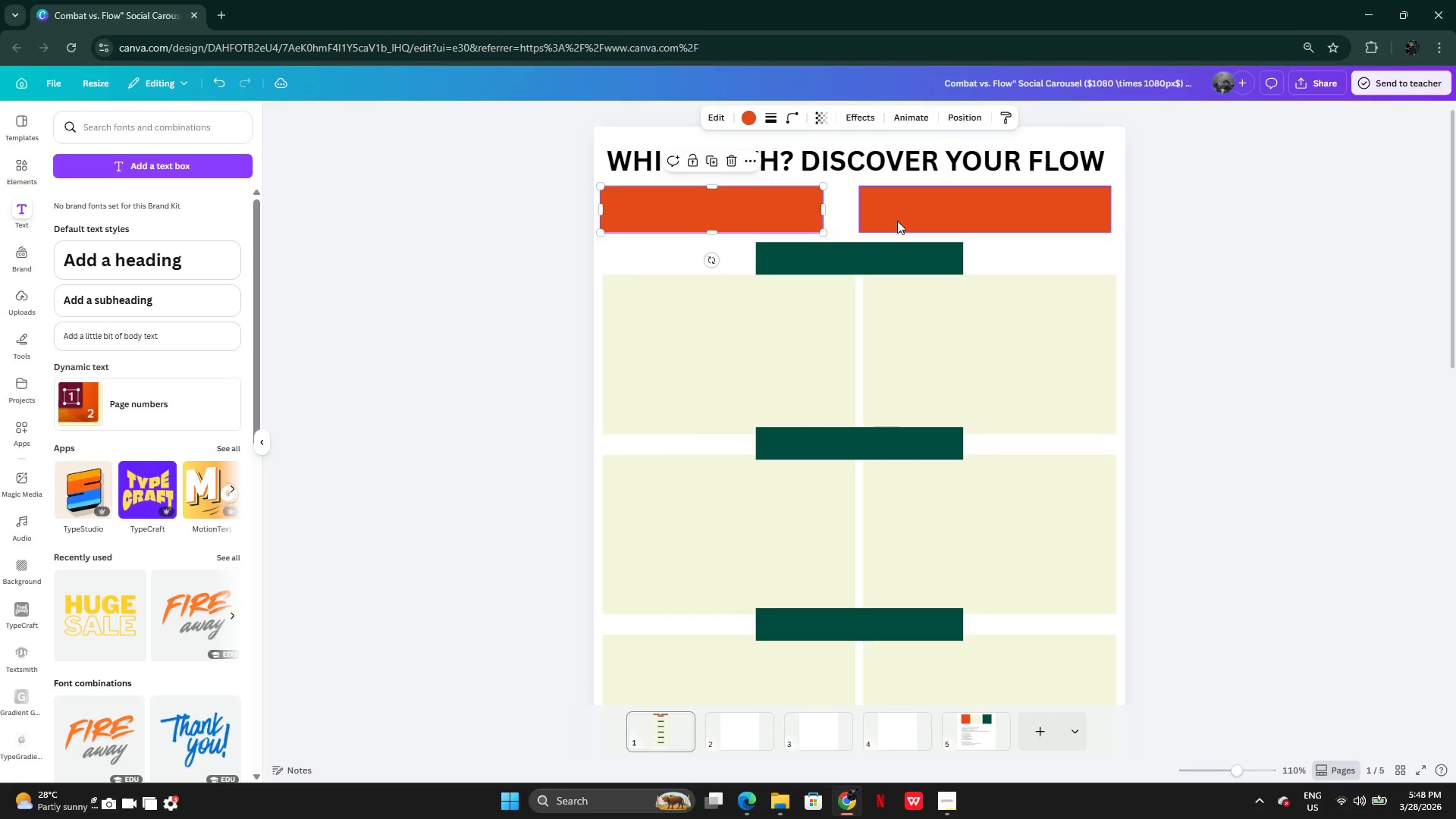 
left_click([897, 221])
 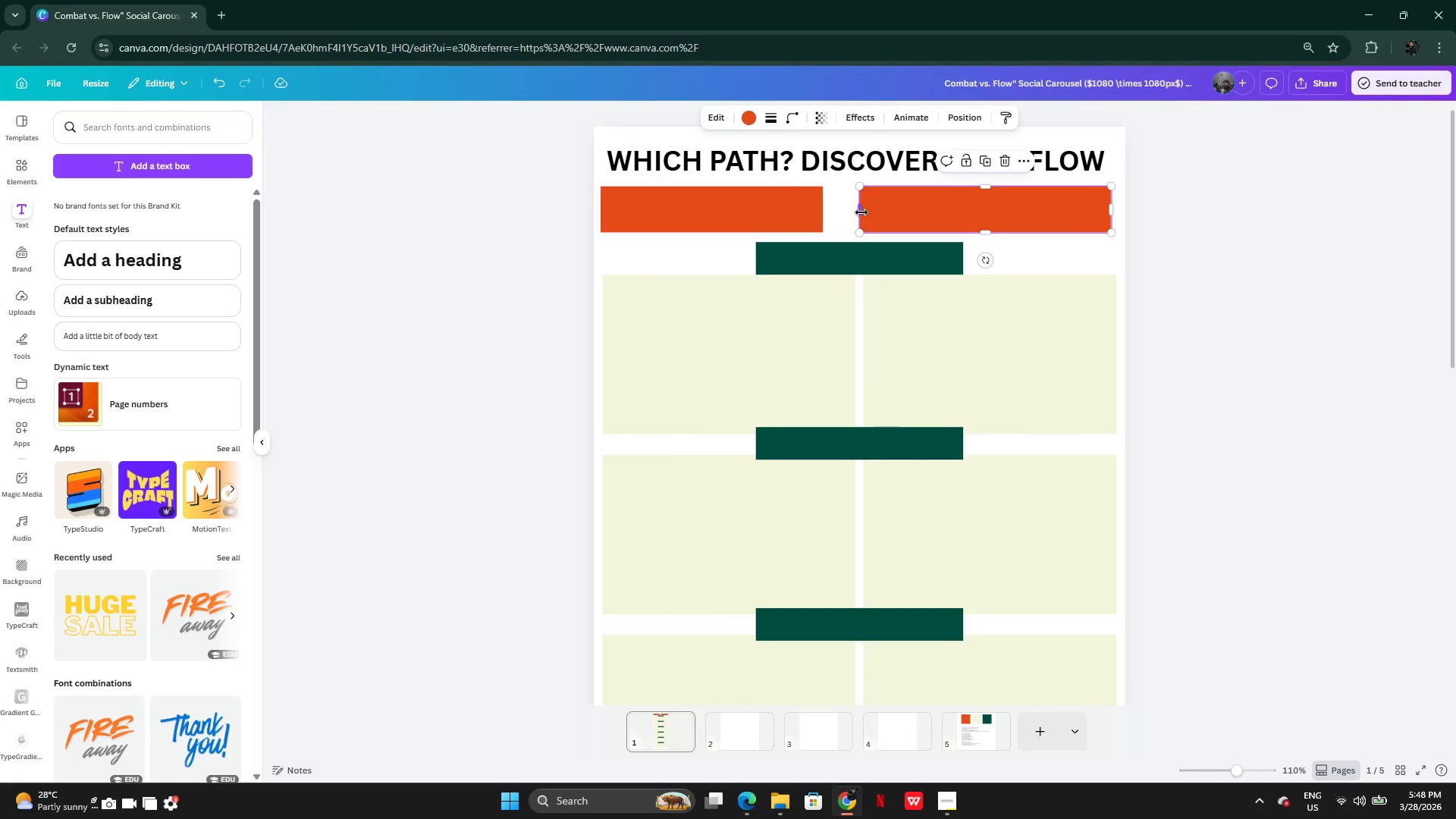 
left_click_drag(start_coordinate=[861, 212], to_coordinate=[885, 212])
 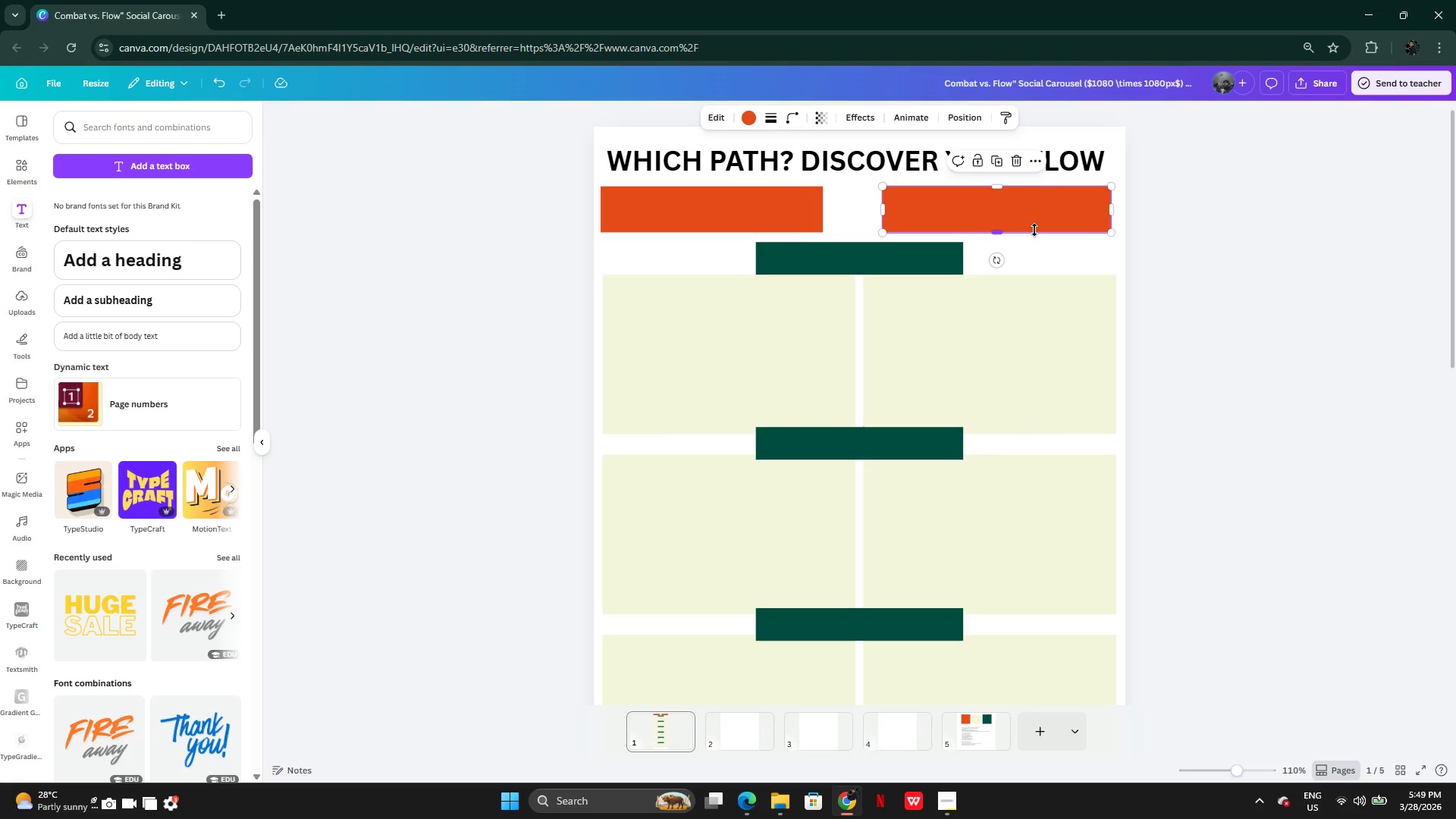 
left_click([1015, 159])
 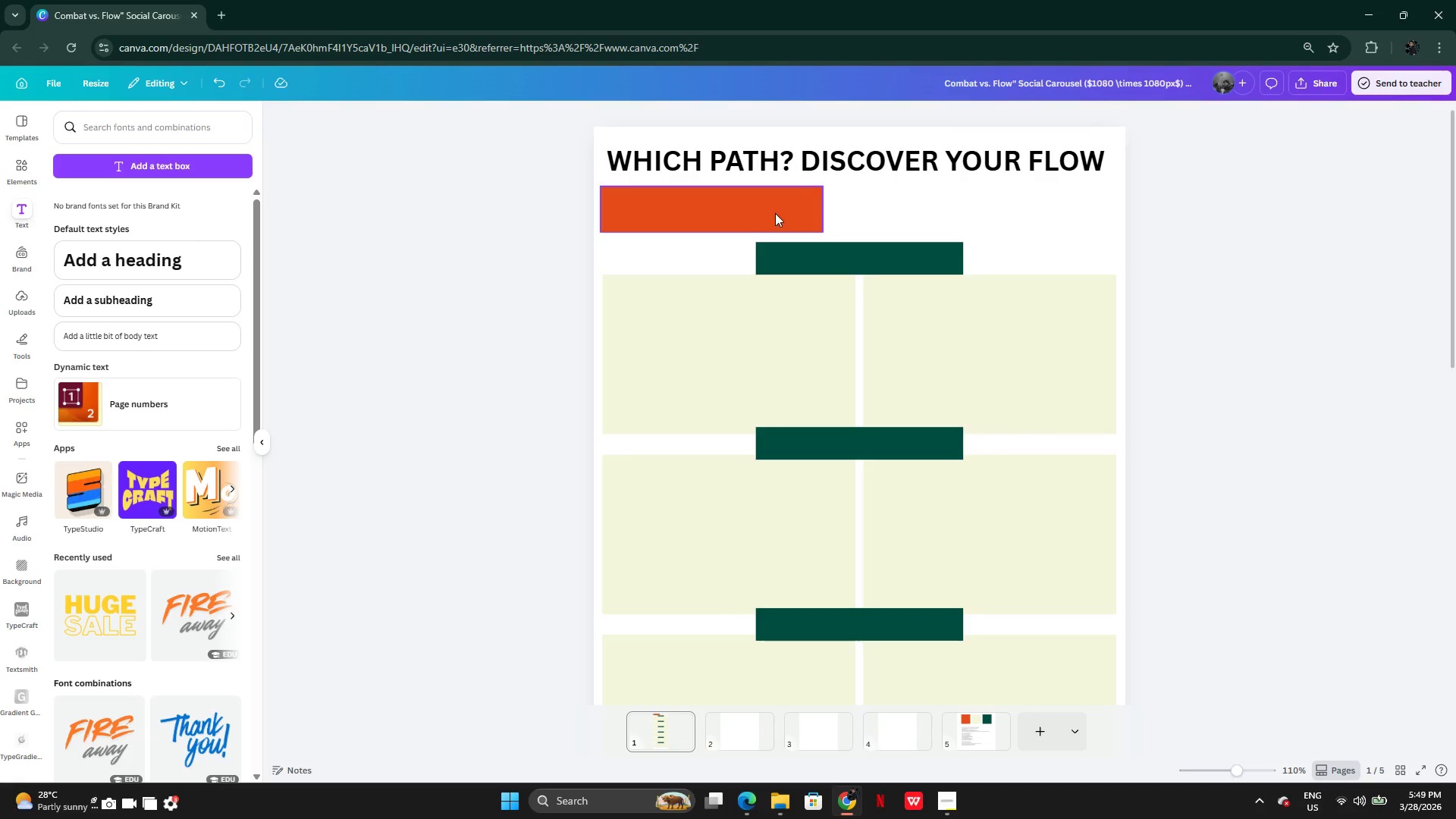 
left_click([775, 214])
 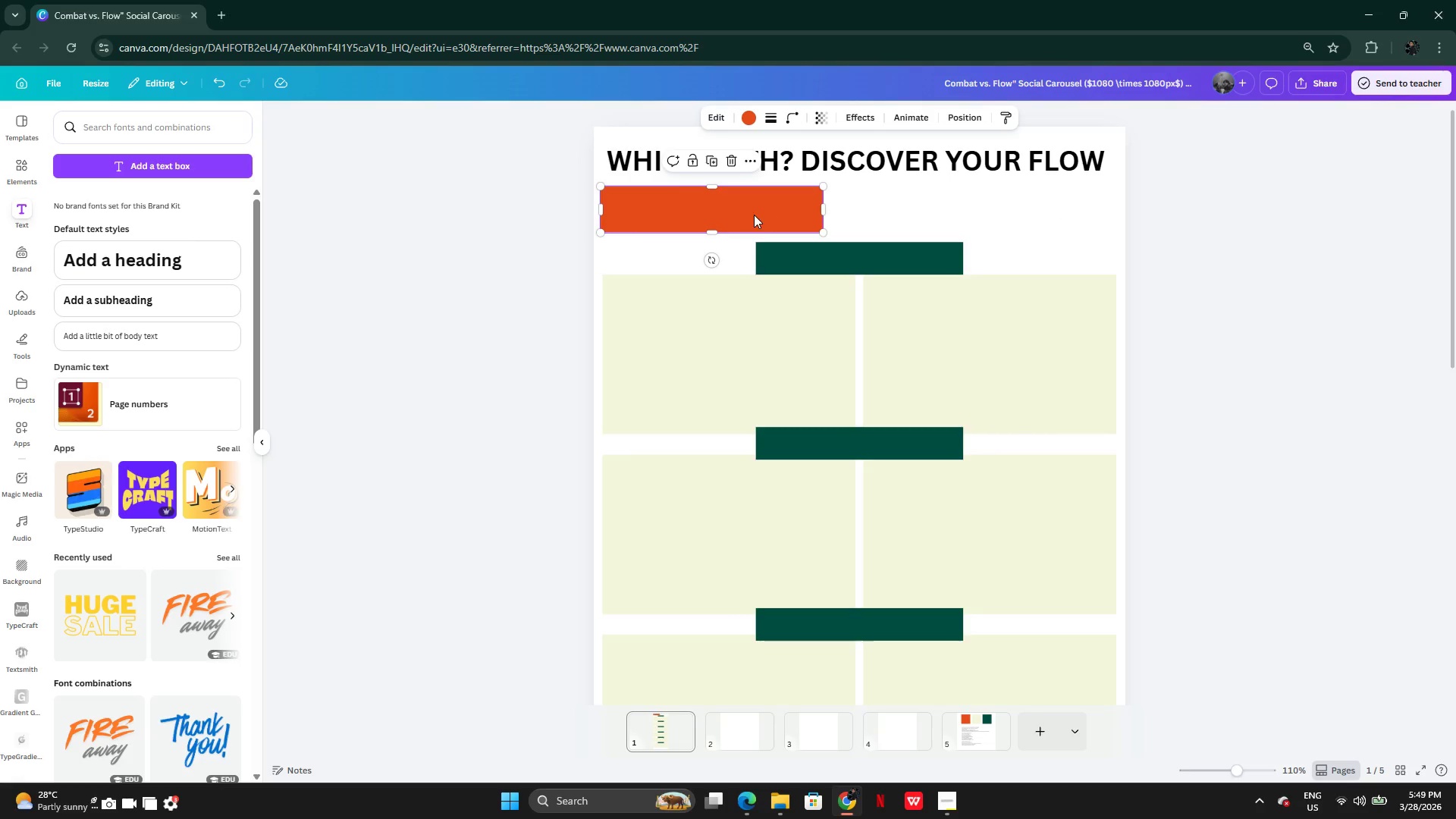 
hold_key(key=AltLeft, duration=0.34)
left_click_drag(start_coordinate=[738, 215], to_coordinate=[789, 215])
 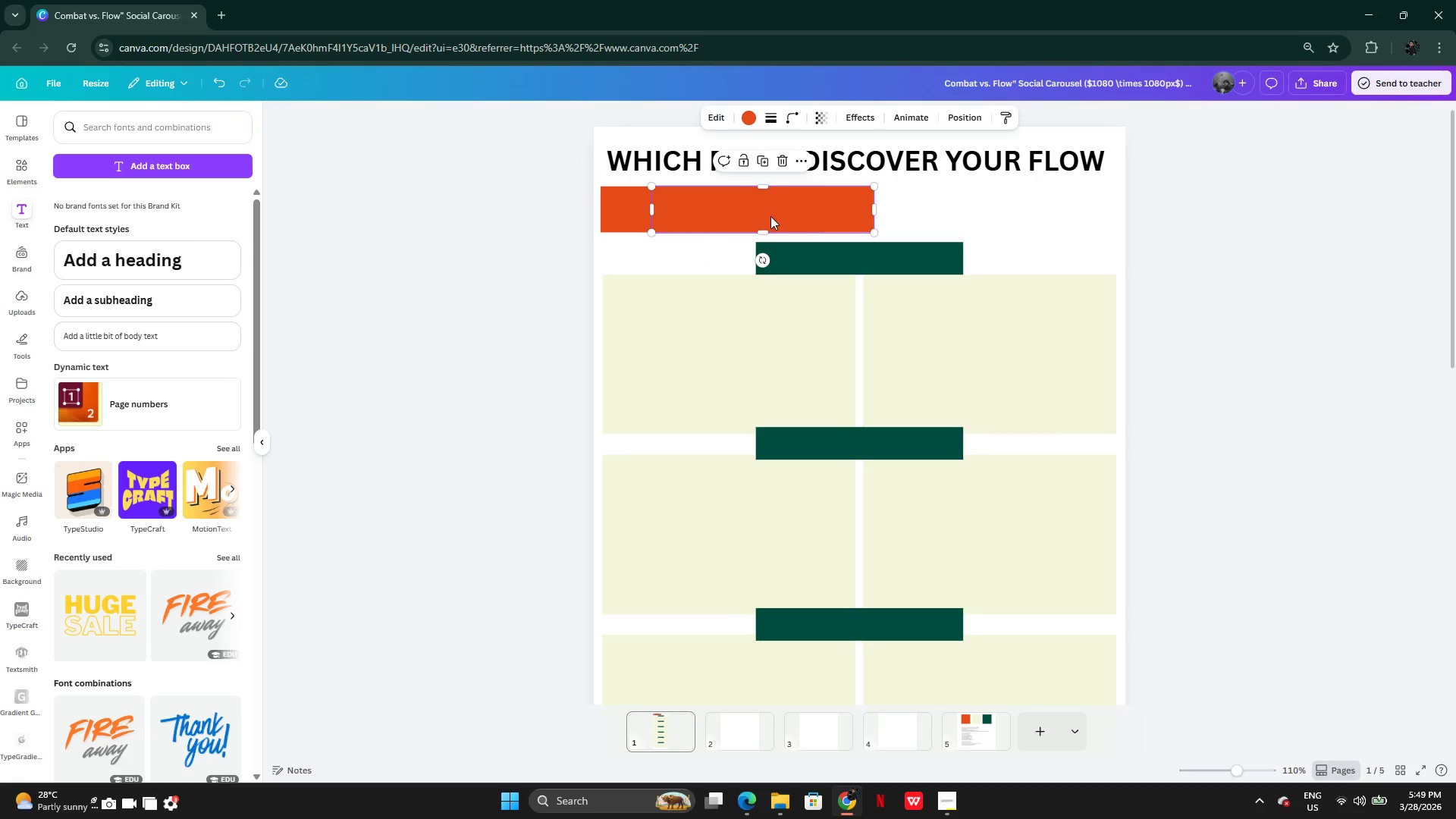 
left_click_drag(start_coordinate=[770, 216], to_coordinate=[1008, 218])
 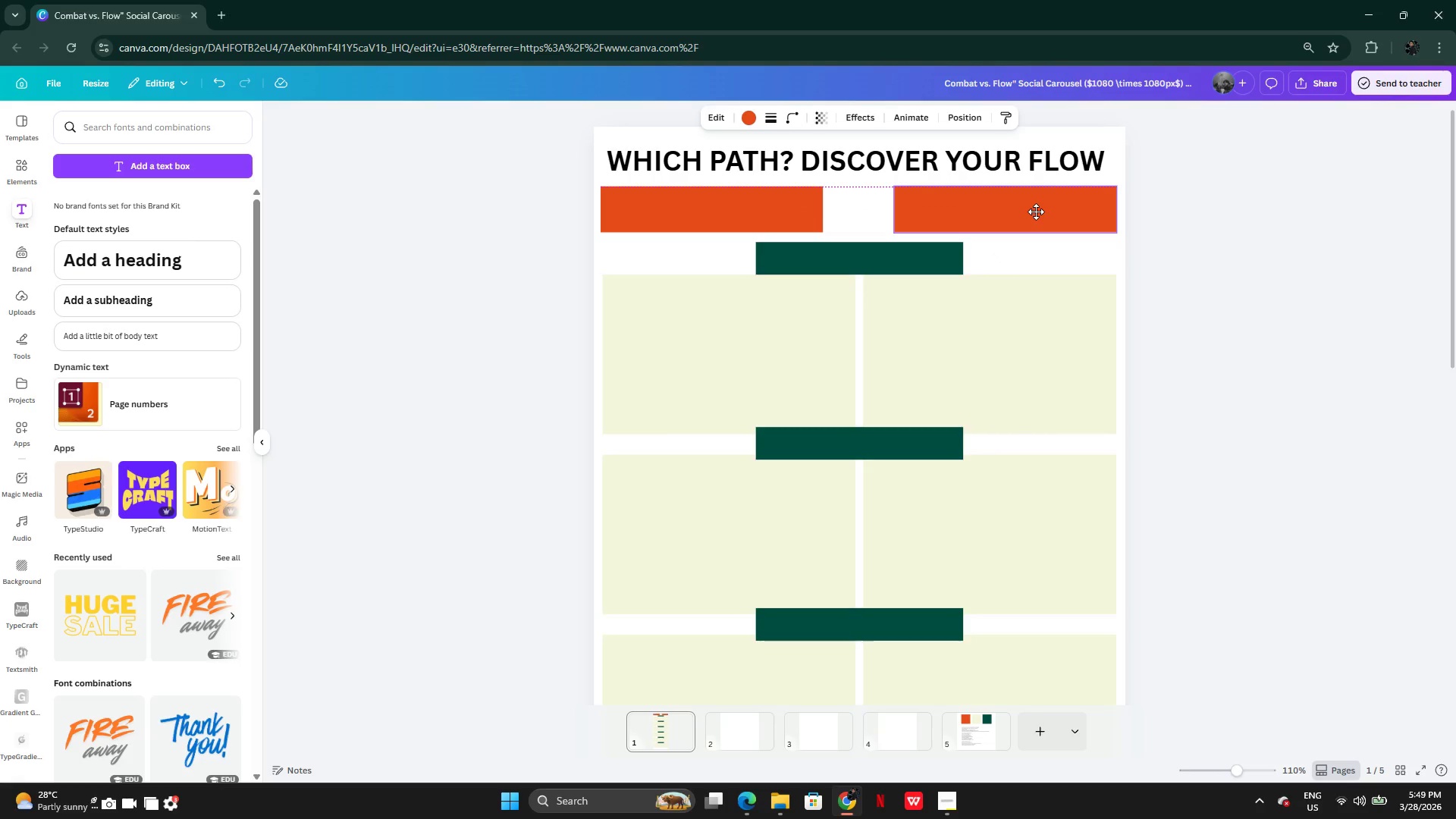 
left_click([1153, 240])
 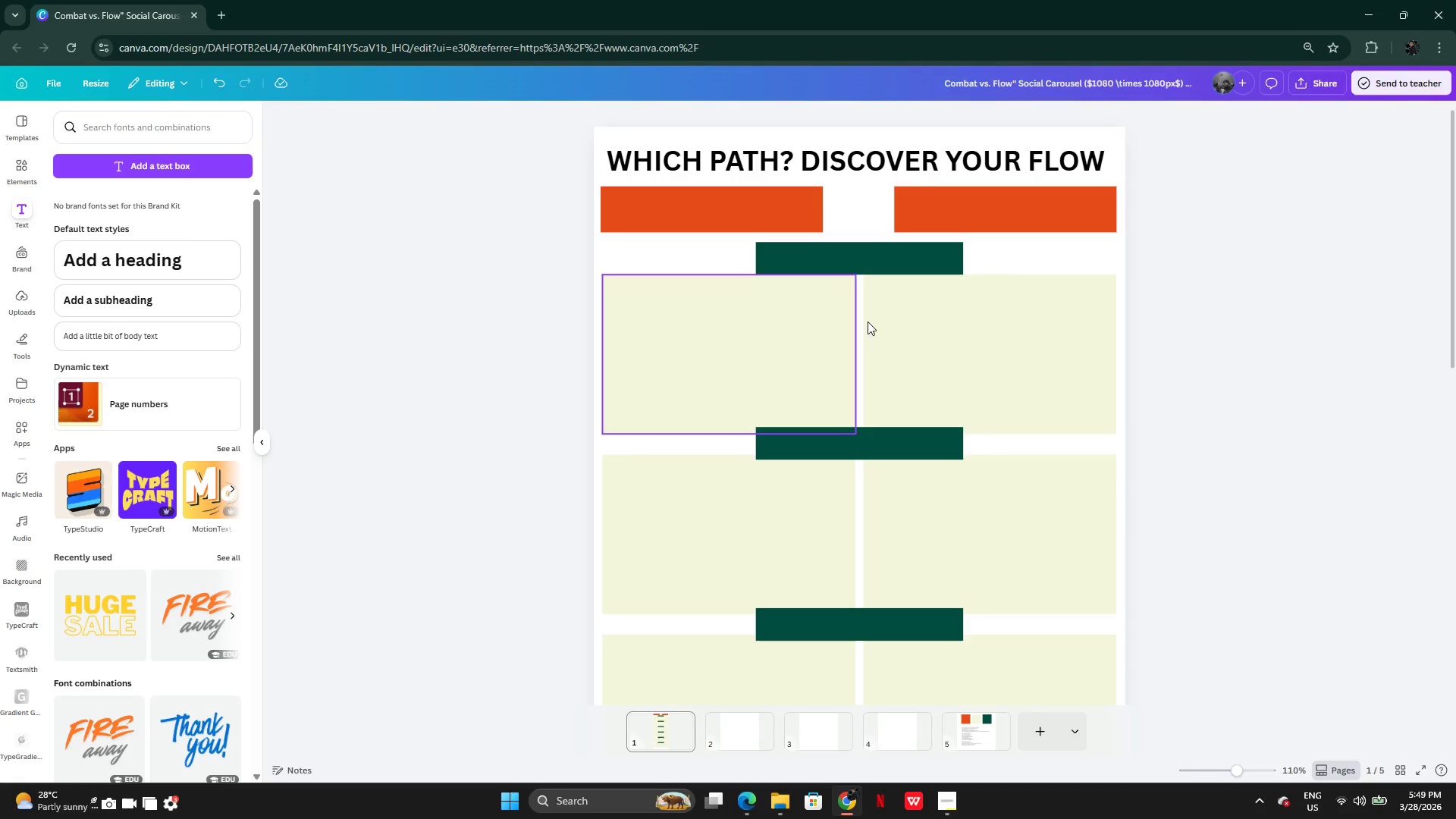 
left_click([965, 228])
 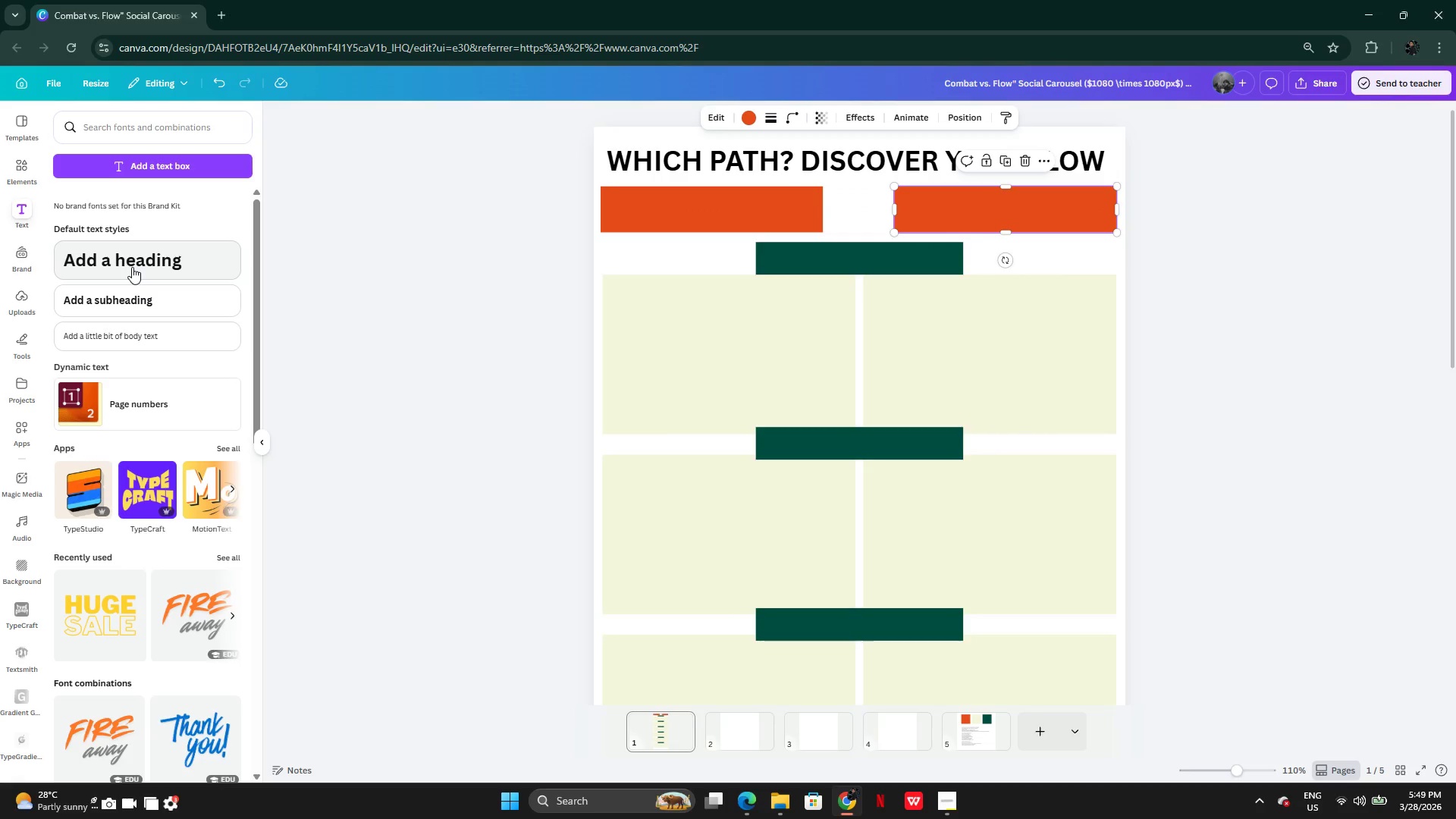 
wait(11.24)
 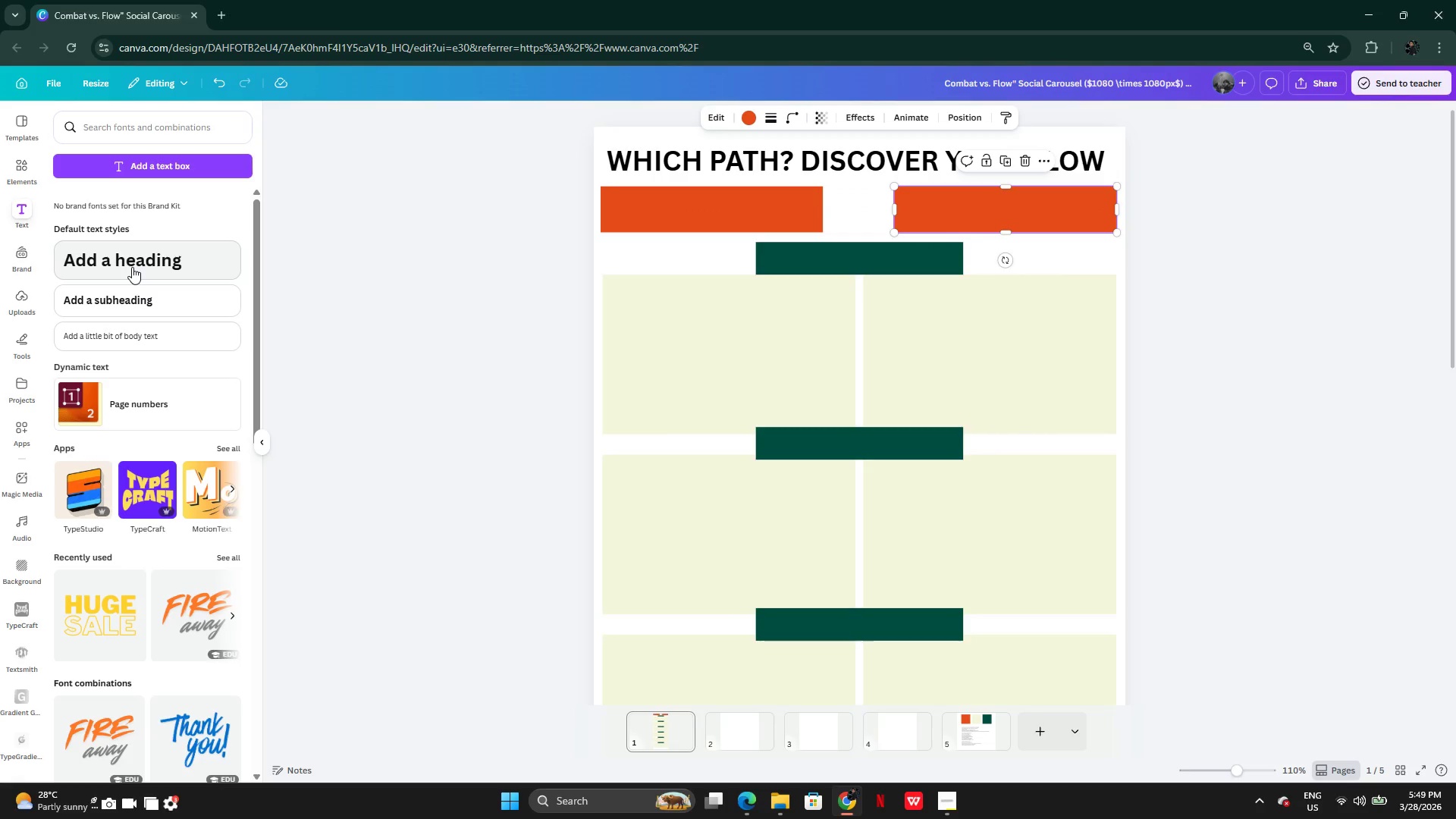 
left_click([812, 162])
 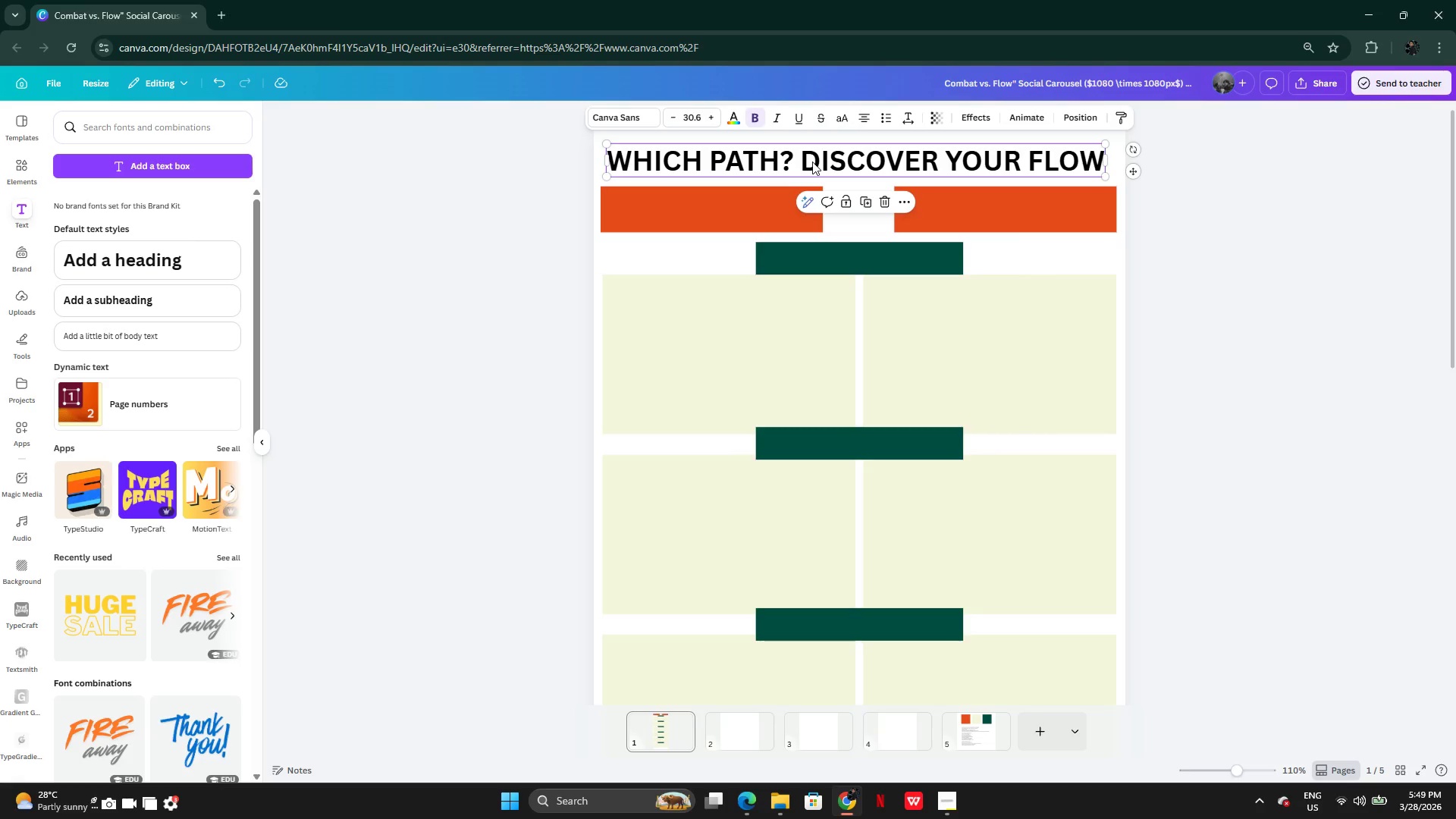 
hold_key(key=AltLeft, duration=0.39)
left_click_drag(start_coordinate=[812, 162], to_coordinate=[803, 212])
 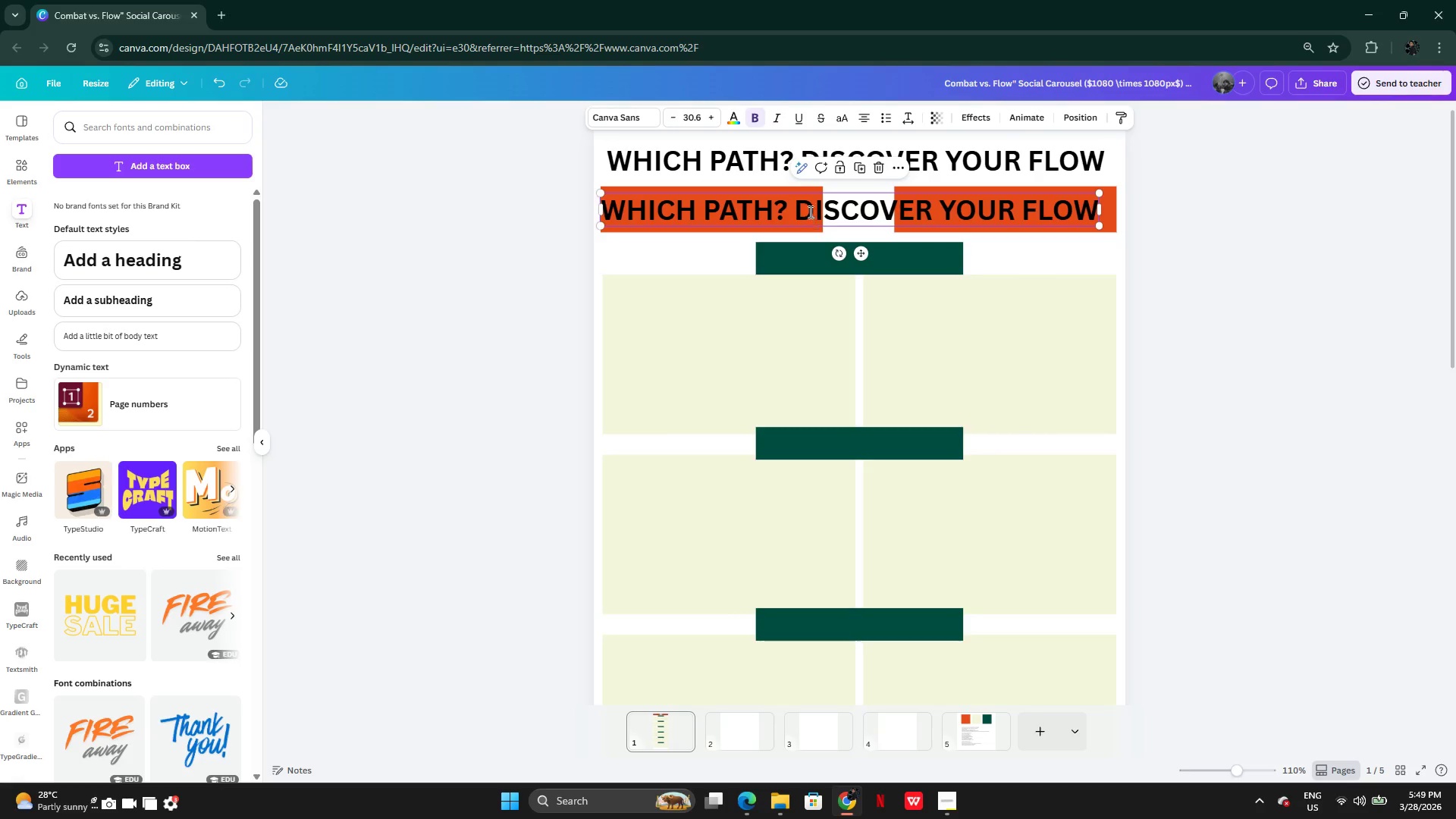 
double_click([809, 212])
 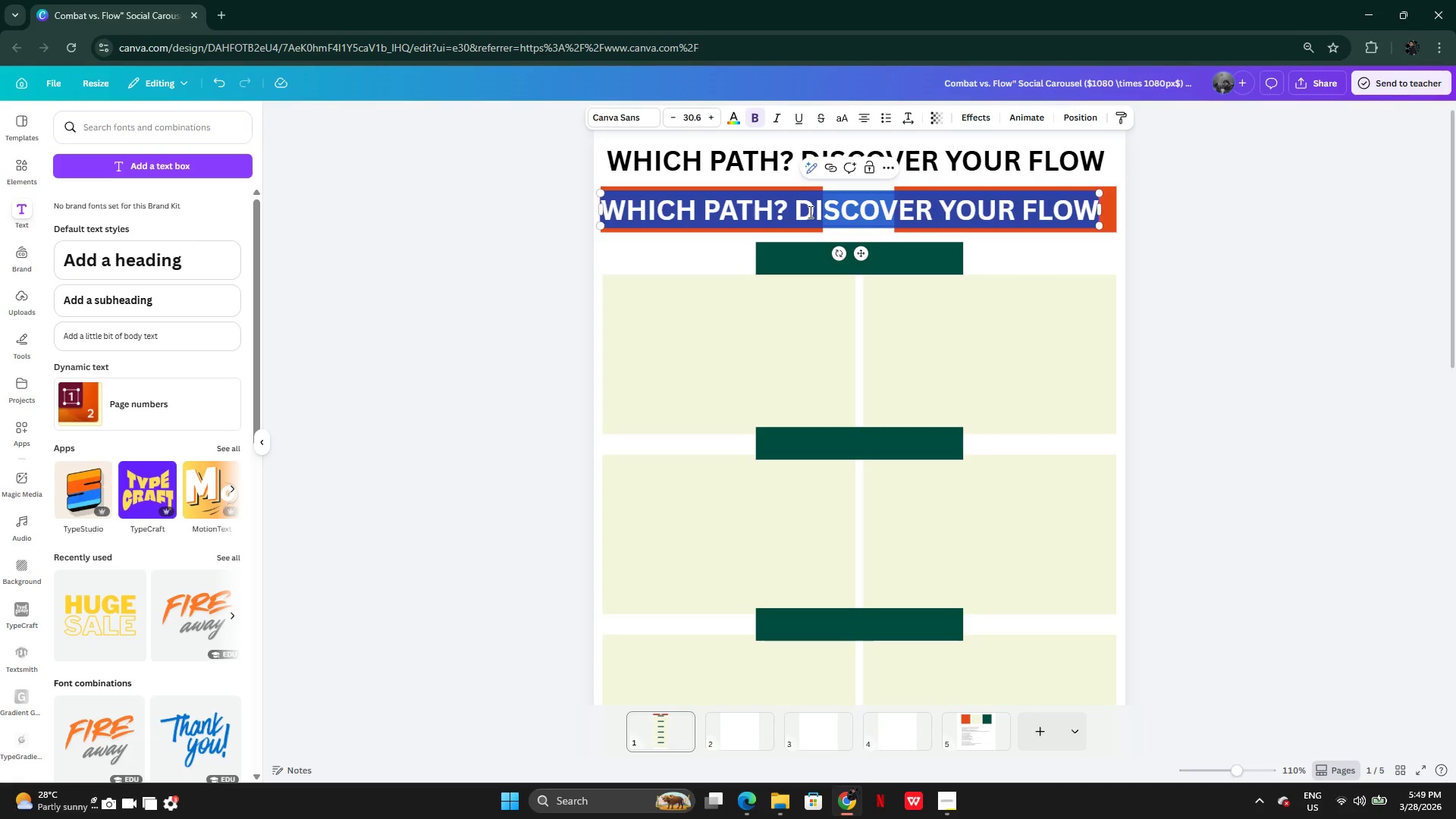 
type(VS)
 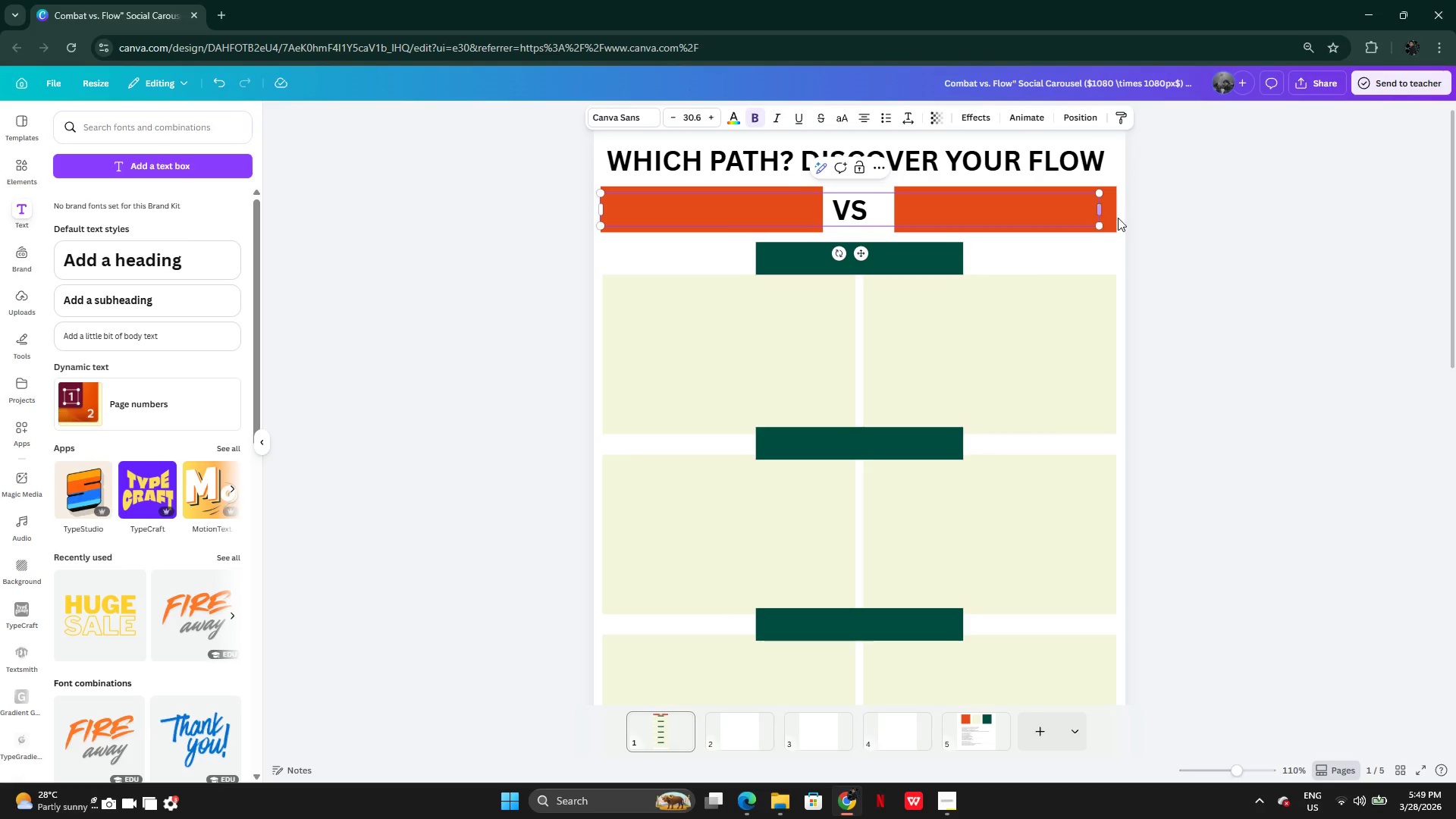 
left_click_drag(start_coordinate=[1106, 215], to_coordinate=[644, 225])
 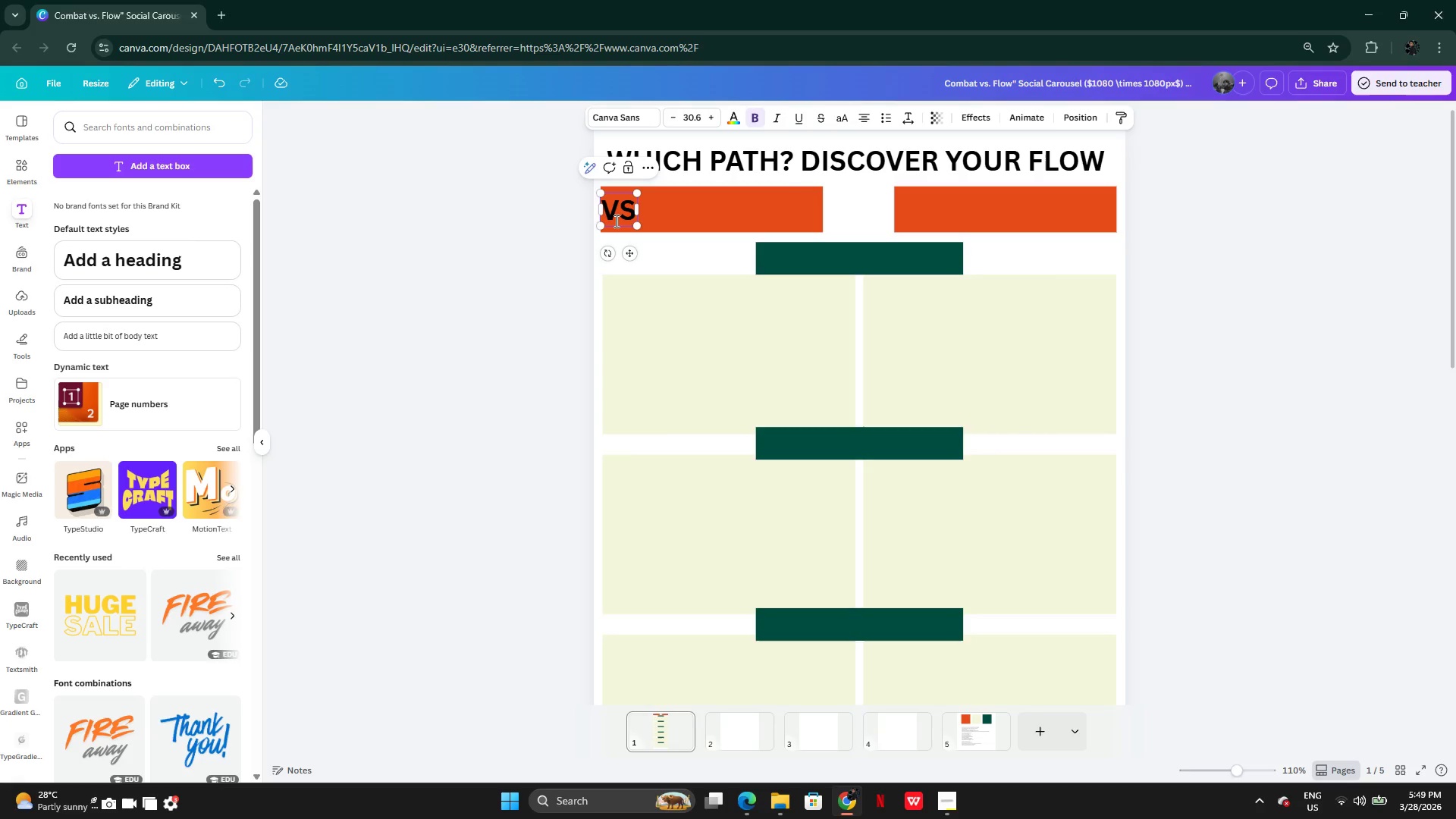 
left_click([615, 221])
 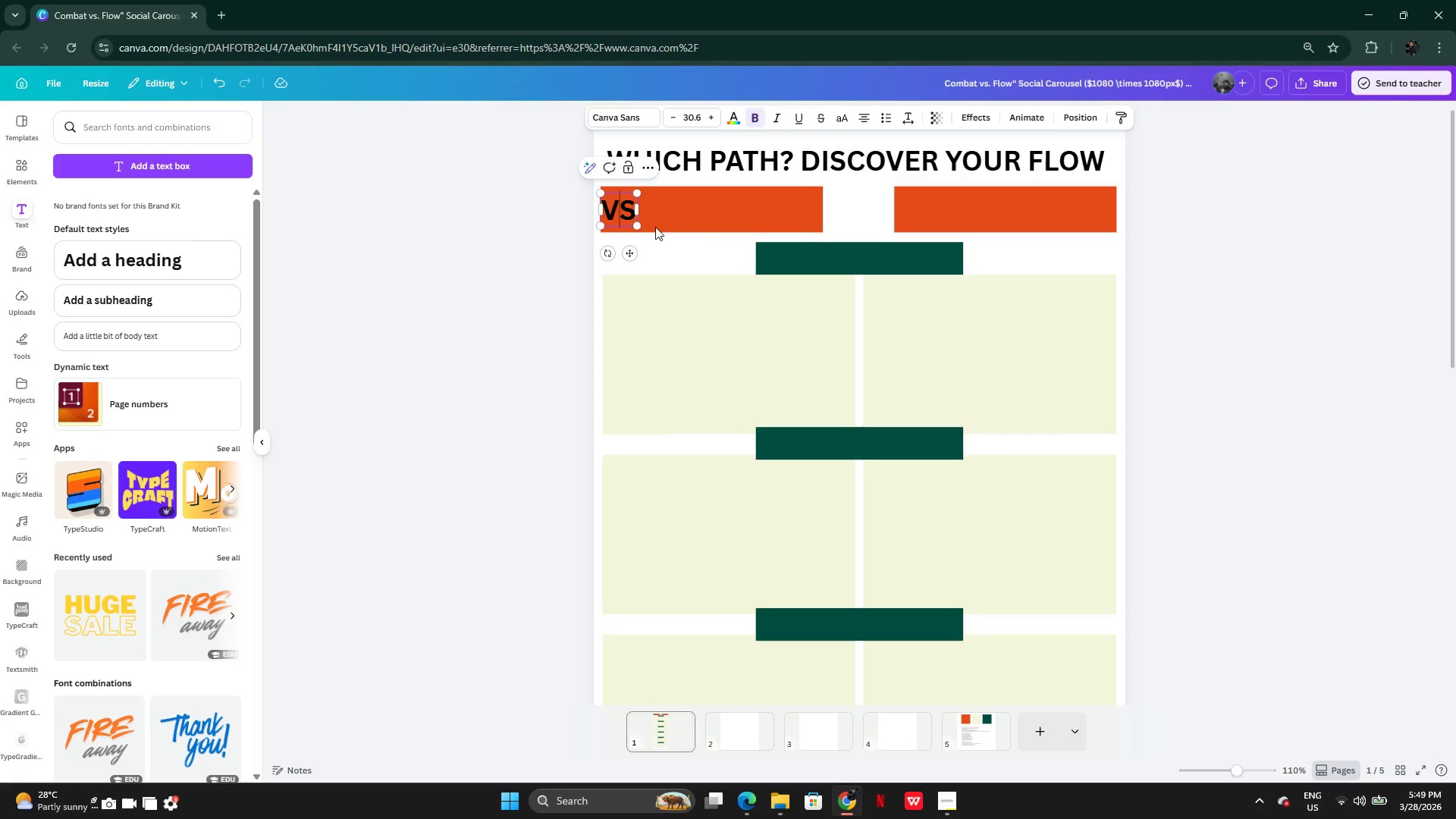 
left_click([683, 227])
 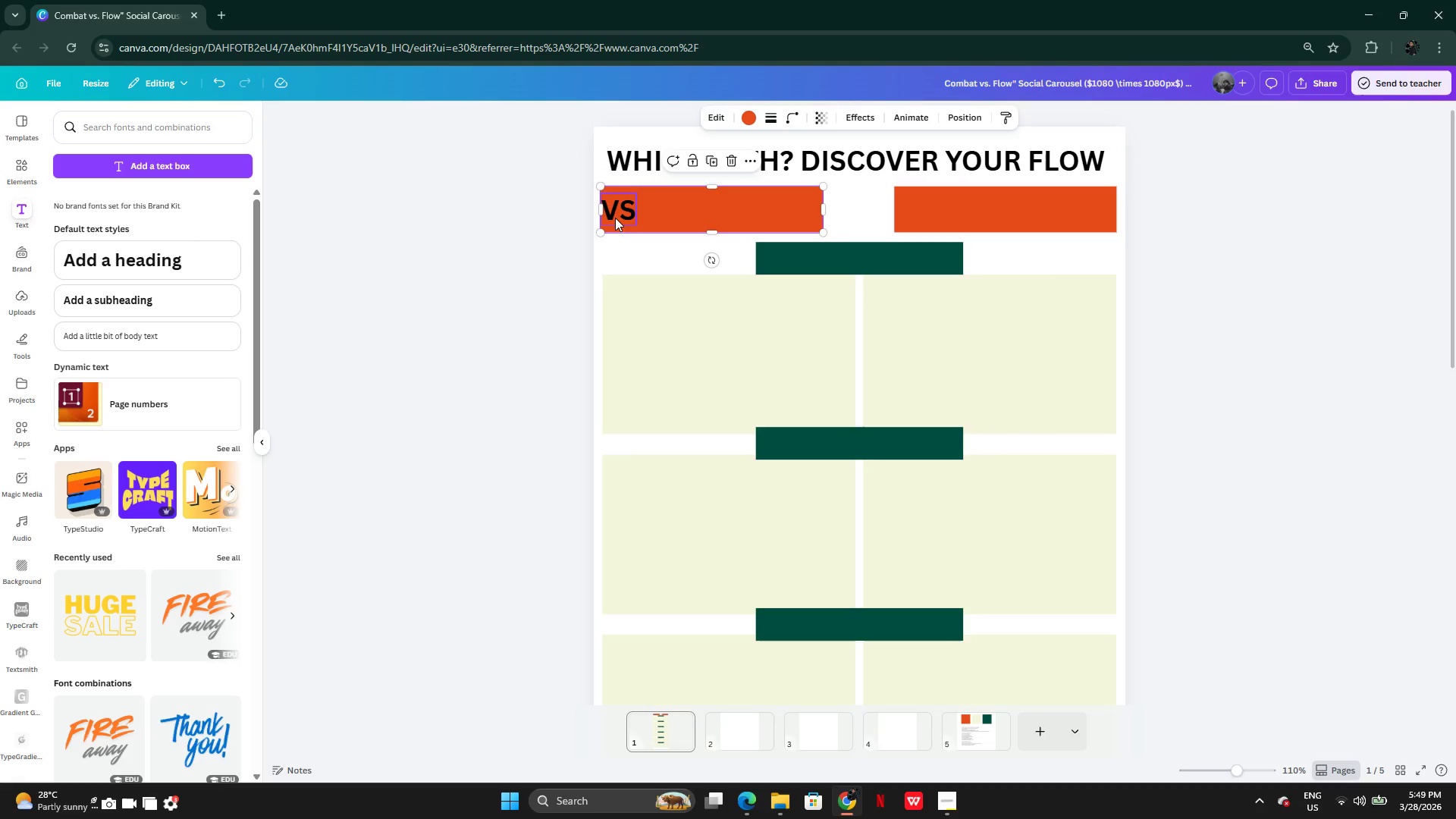 
left_click([614, 218])
 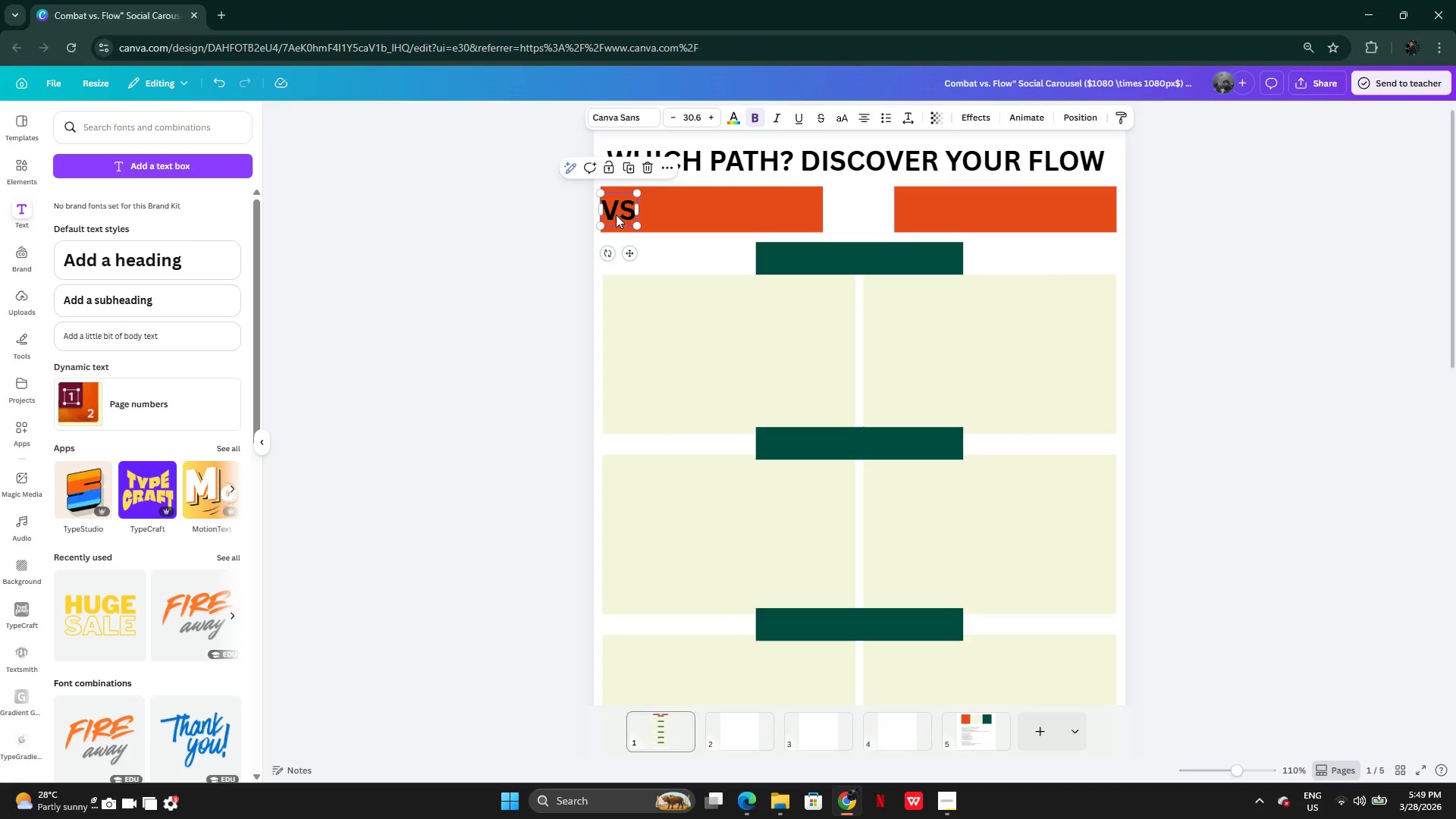 
left_click_drag(start_coordinate=[616, 215], to_coordinate=[854, 215])
 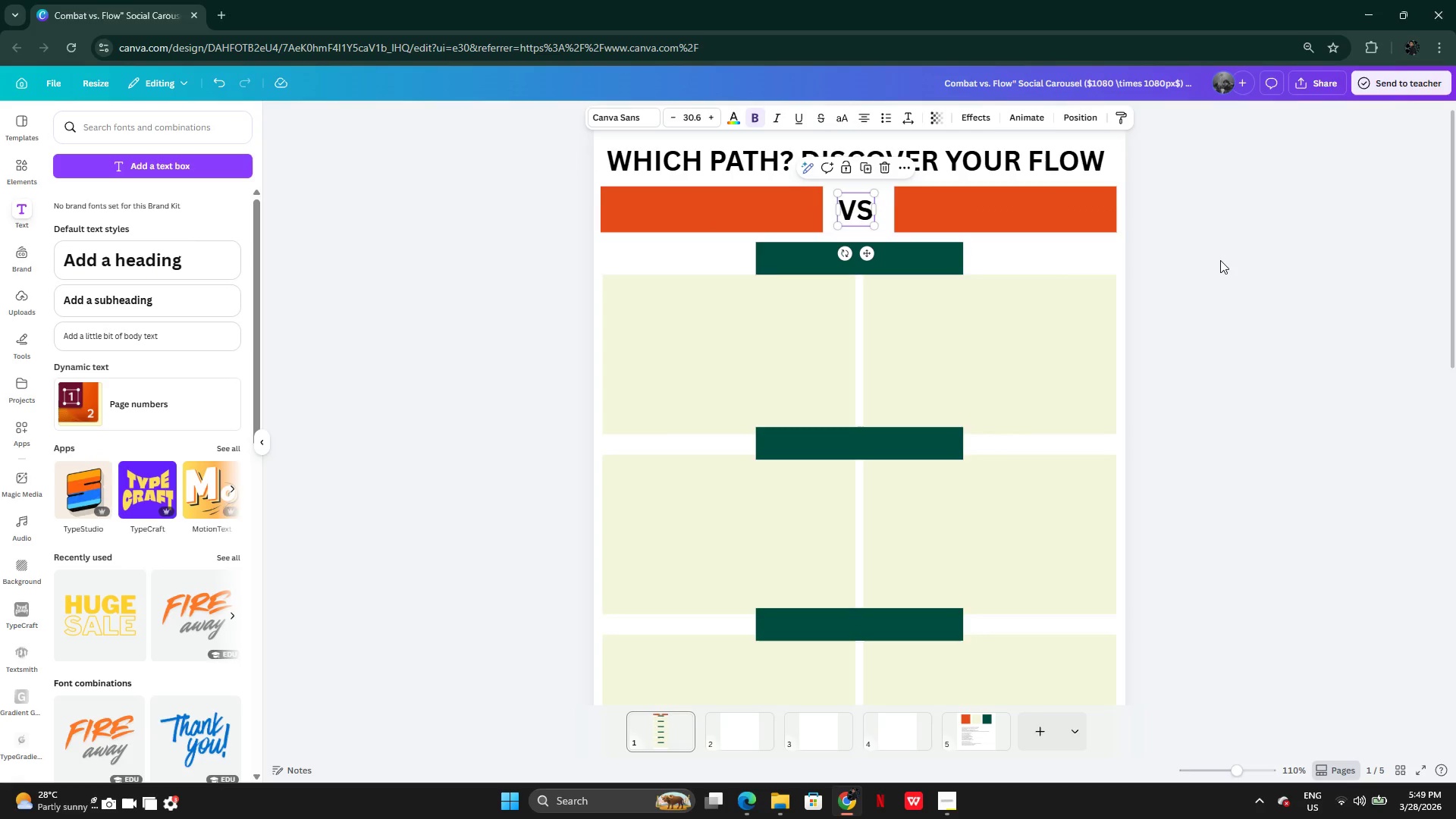 
left_click([1219, 260])
 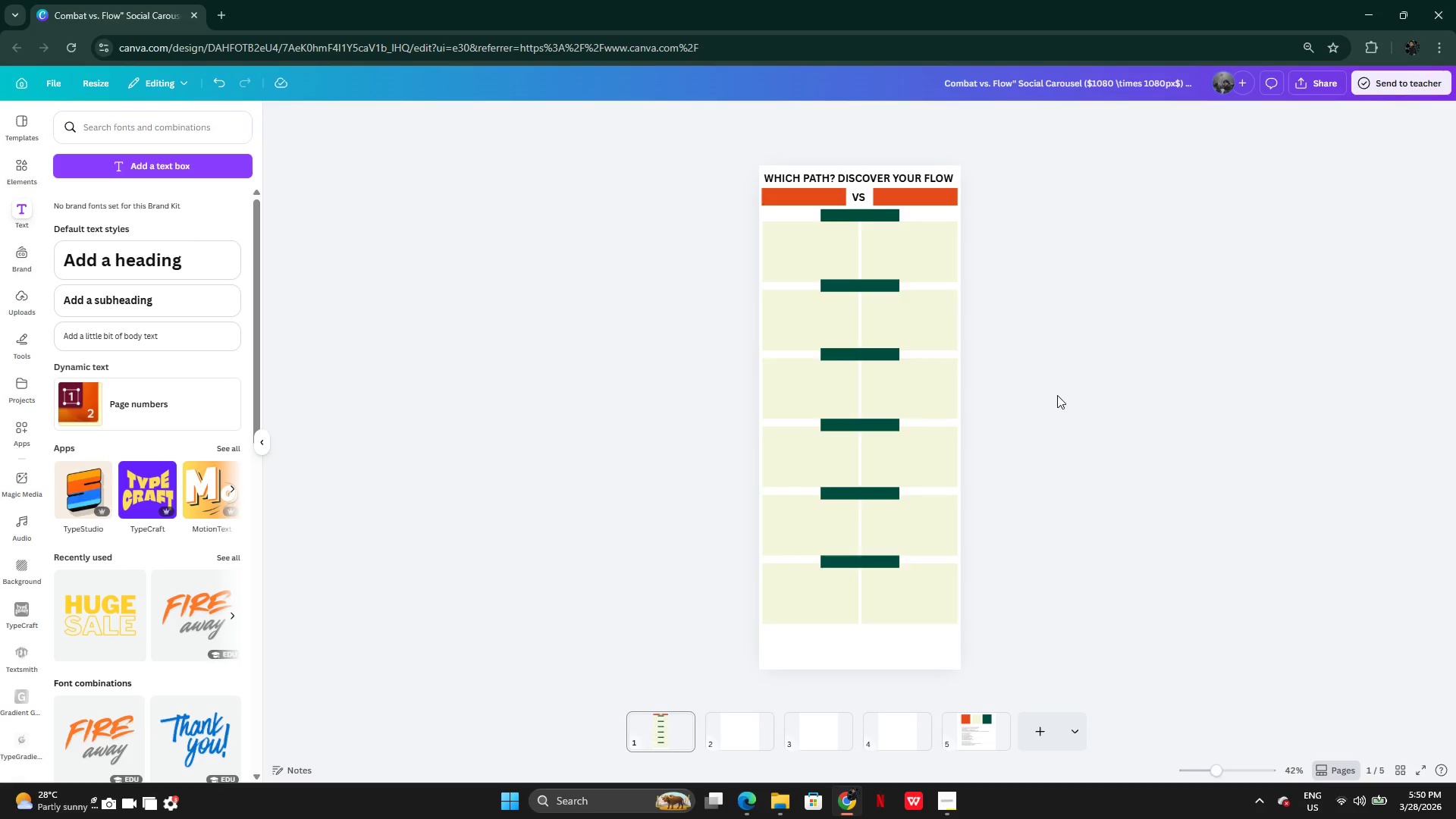 
wait(22.5)
 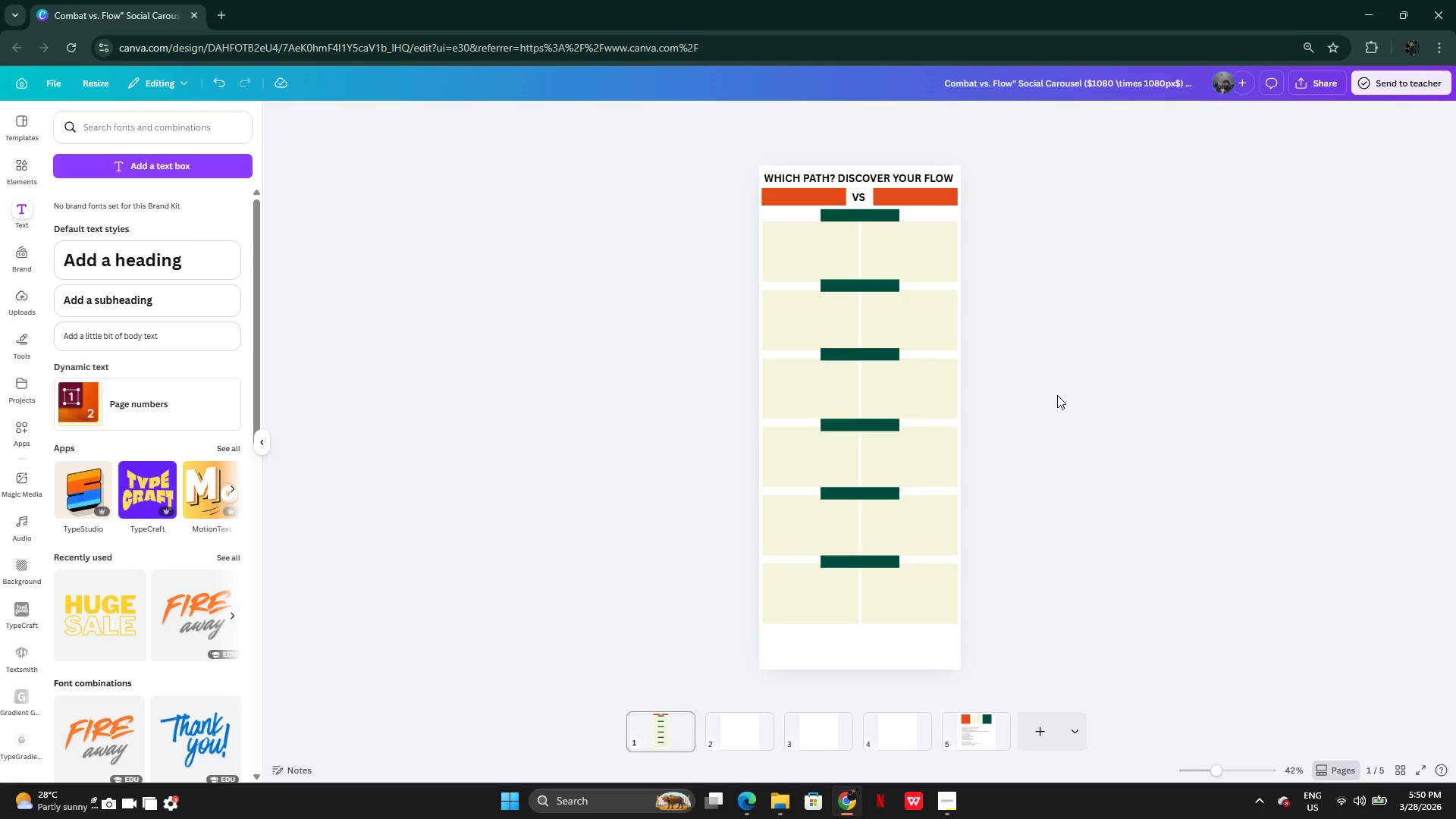 
left_click([919, 177])
 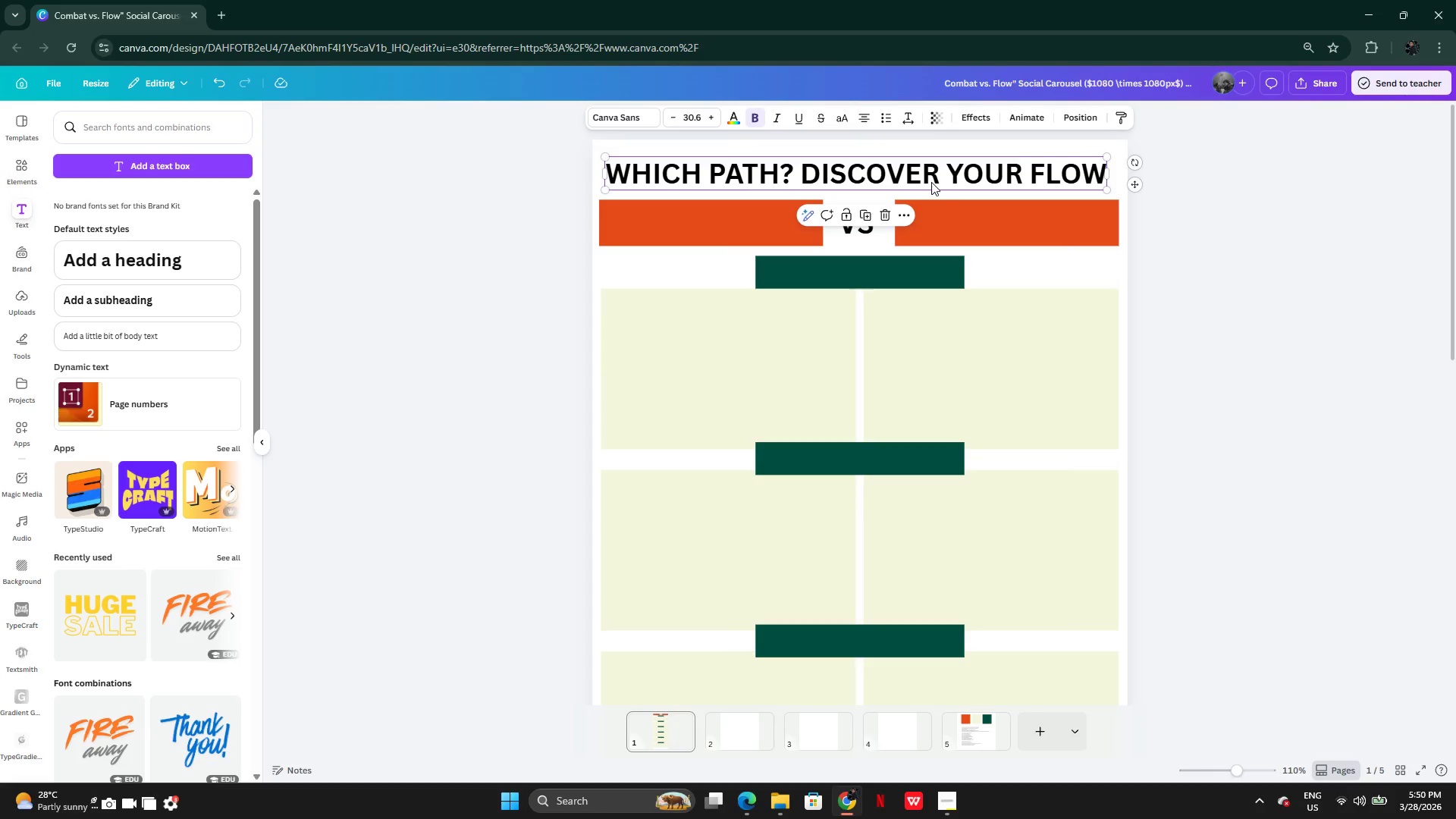 
key(Meta+MetaLeft)
 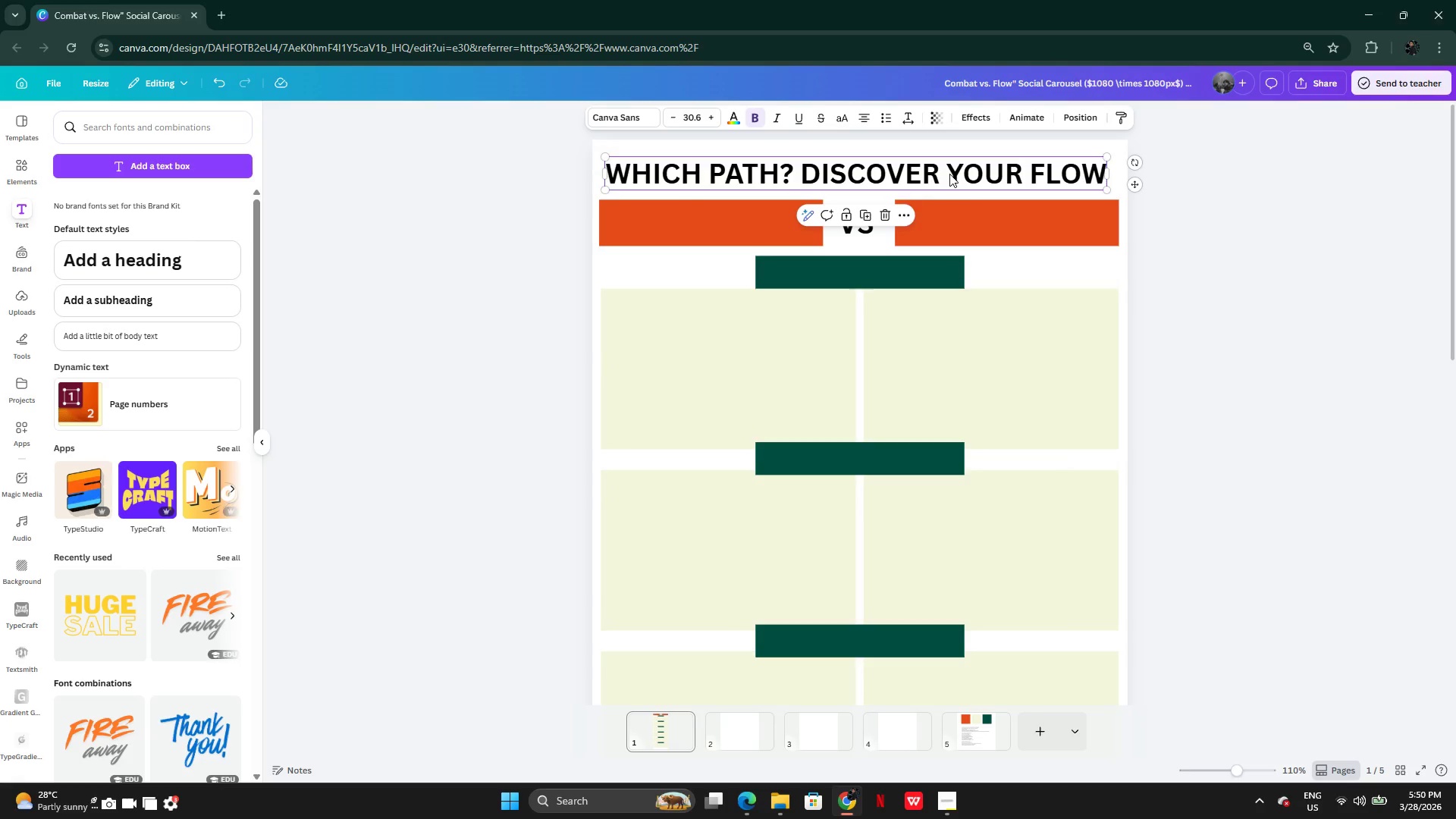 
left_click_drag(start_coordinate=[949, 174], to_coordinate=[928, 203])
 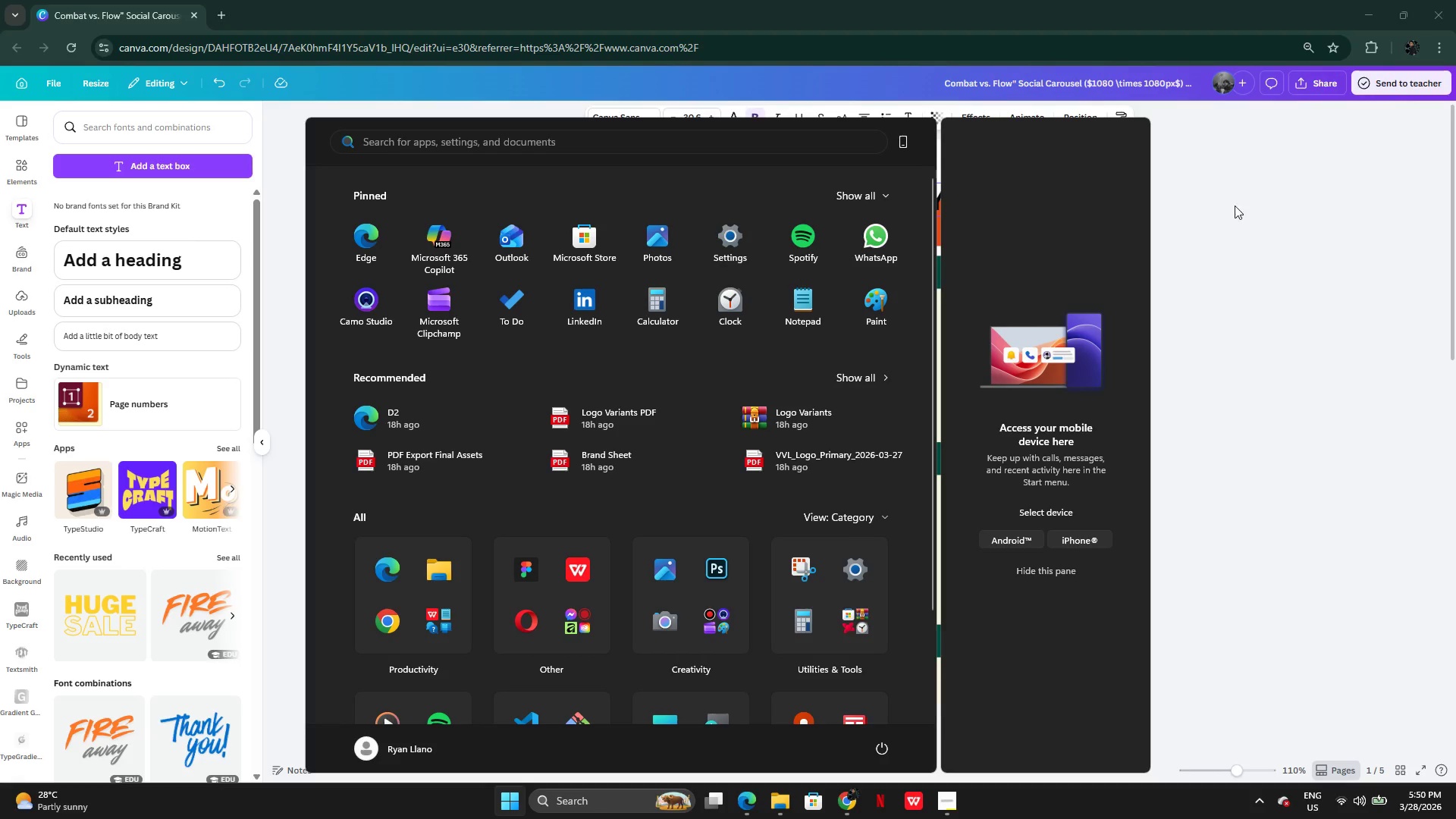 
left_click([1251, 211])
 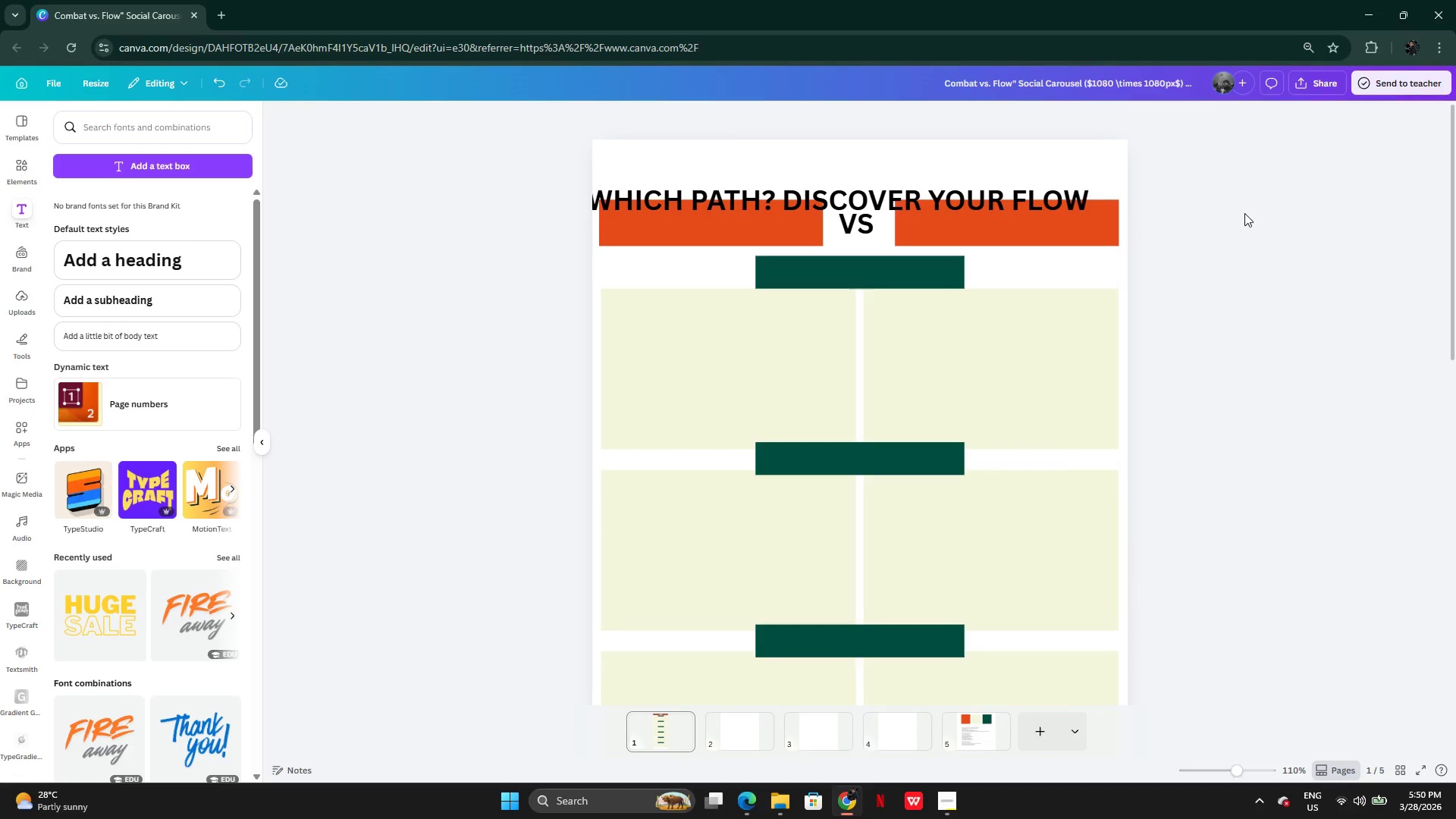 
key(Control+Z)
 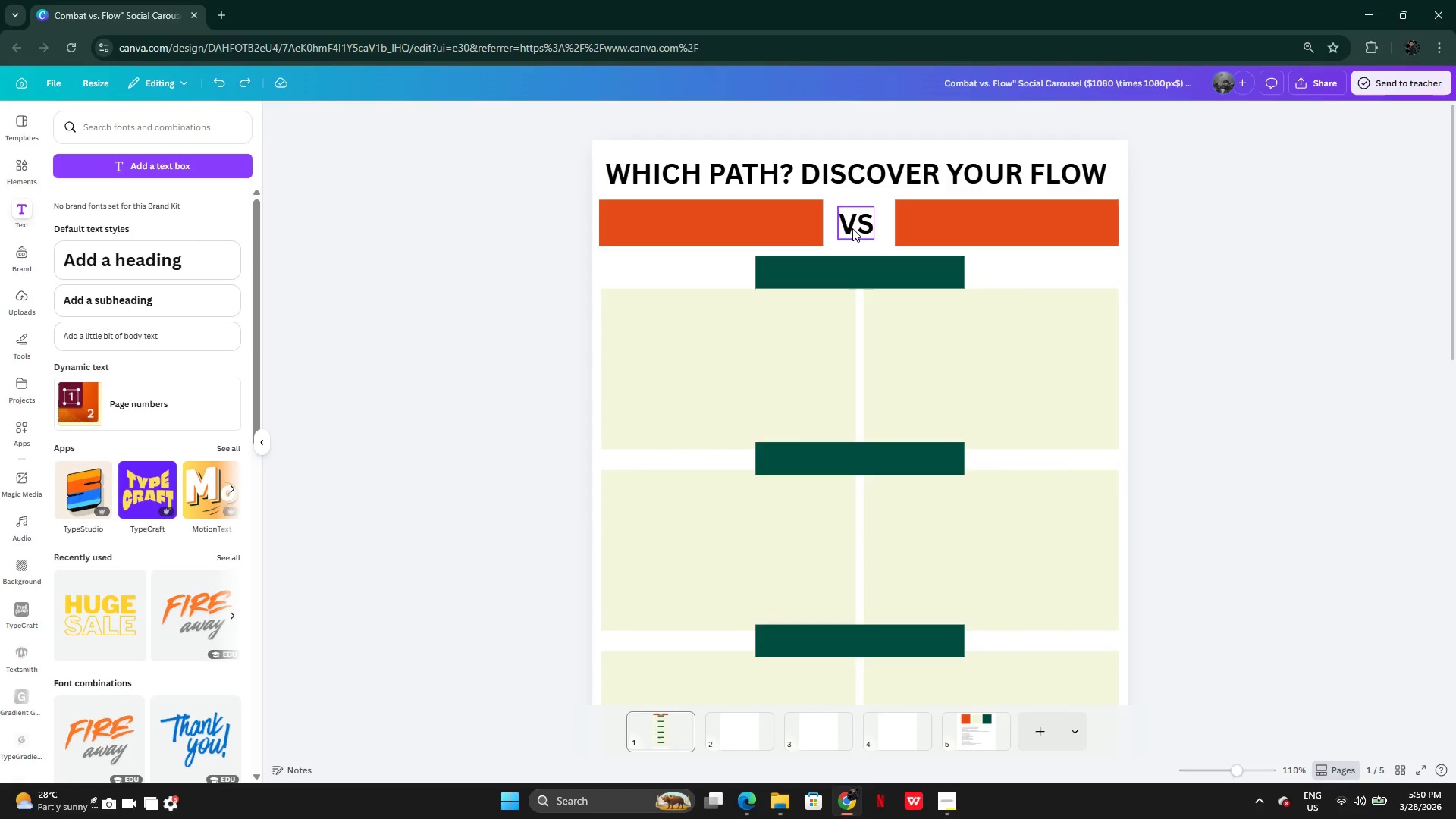 
left_click([852, 228])
 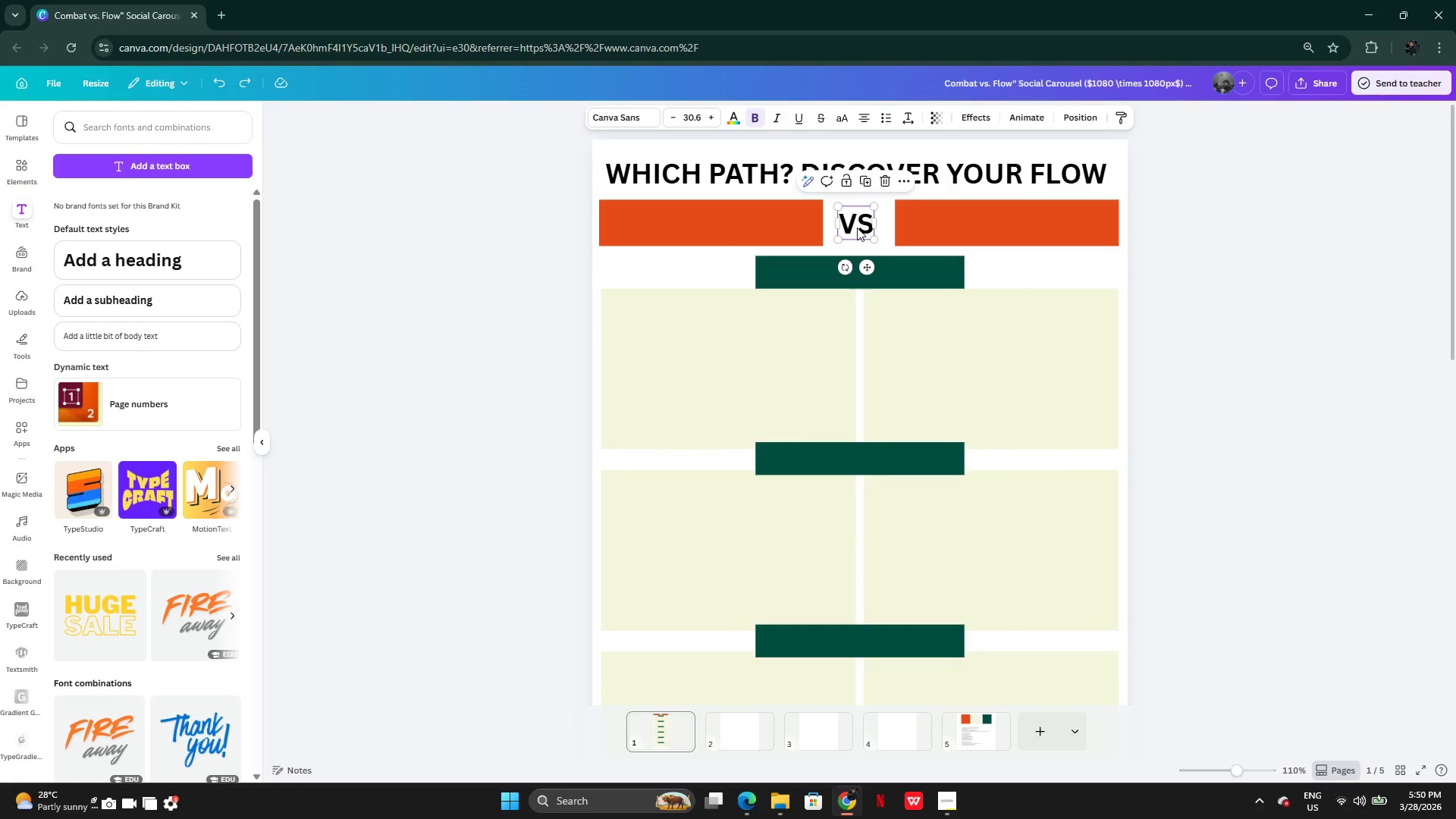 
hold_key(key=AltLeft, duration=0.34)
left_click_drag(start_coordinate=[859, 226], to_coordinate=[826, 228])
 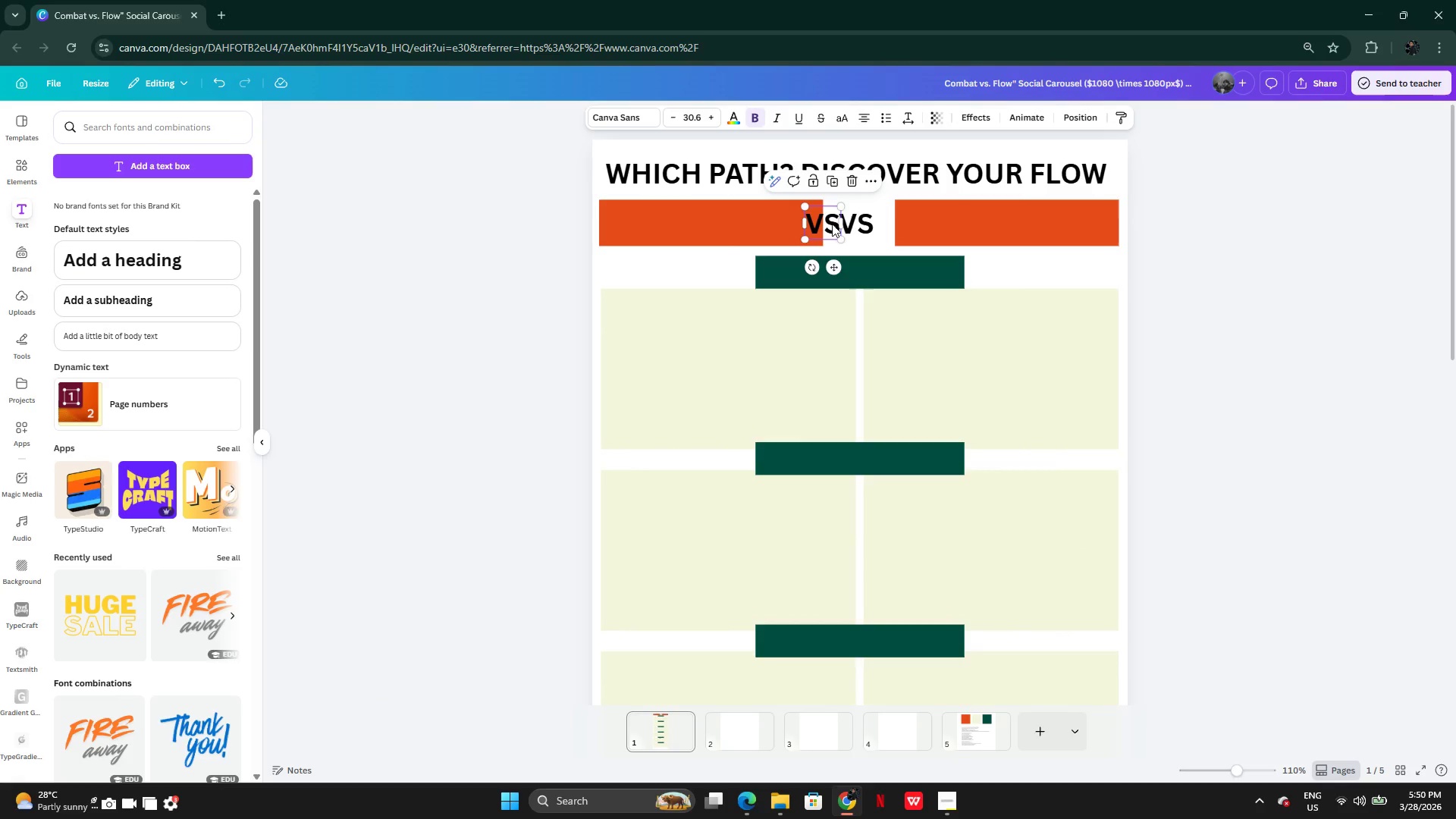 
left_click_drag(start_coordinate=[832, 224], to_coordinate=[708, 224])
 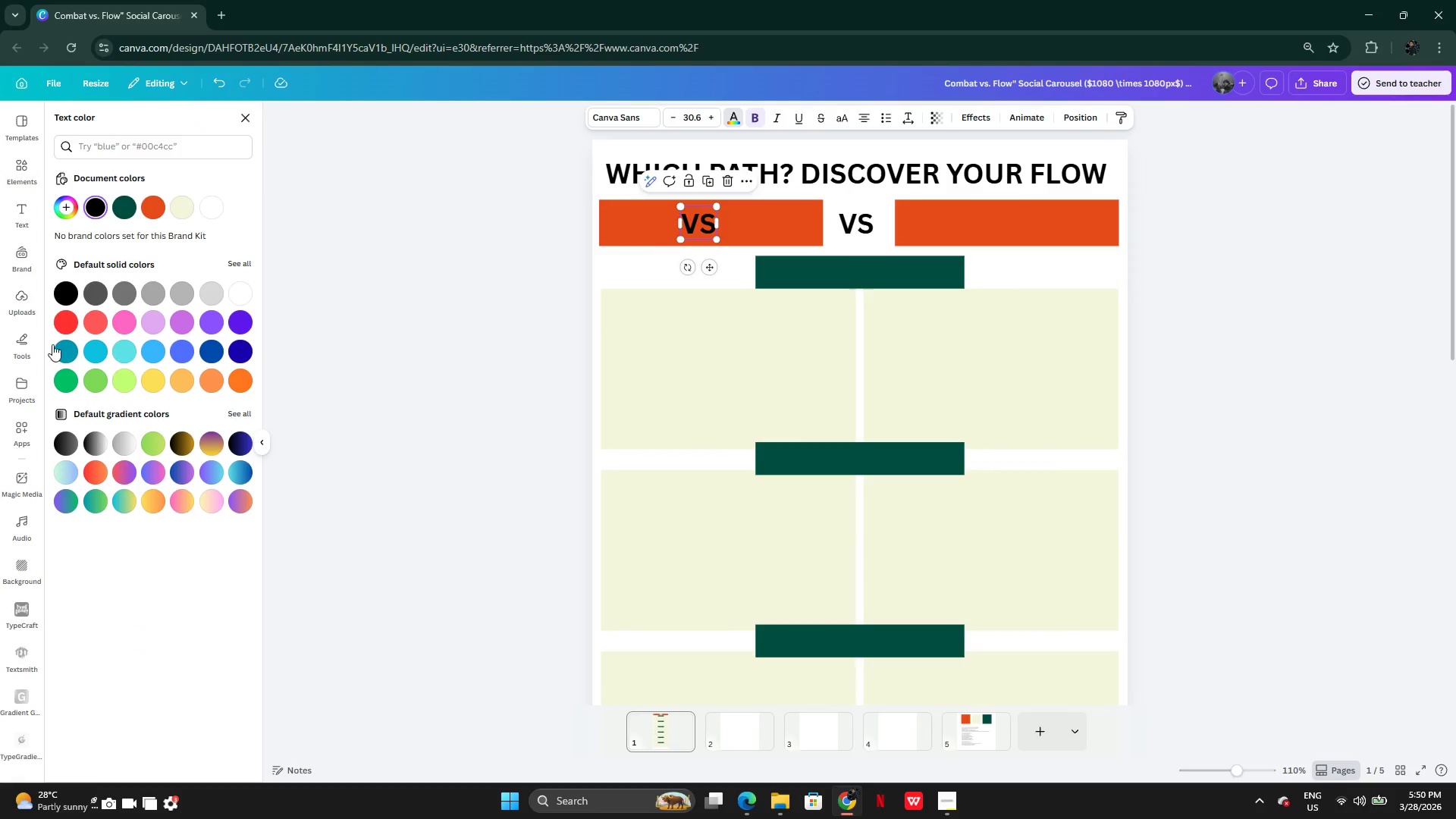 
left_click([203, 212])
 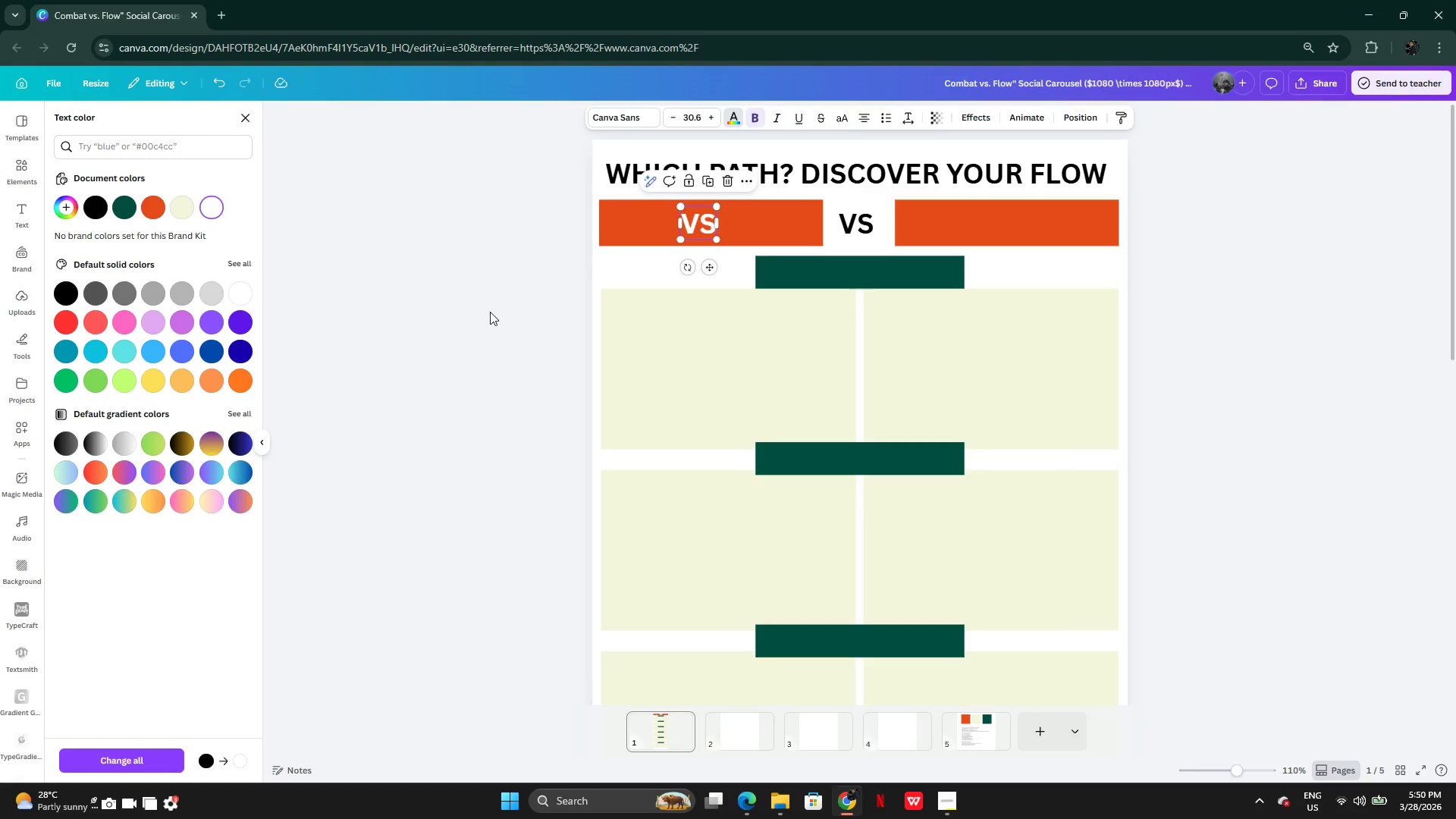 
left_click([179, 214])
 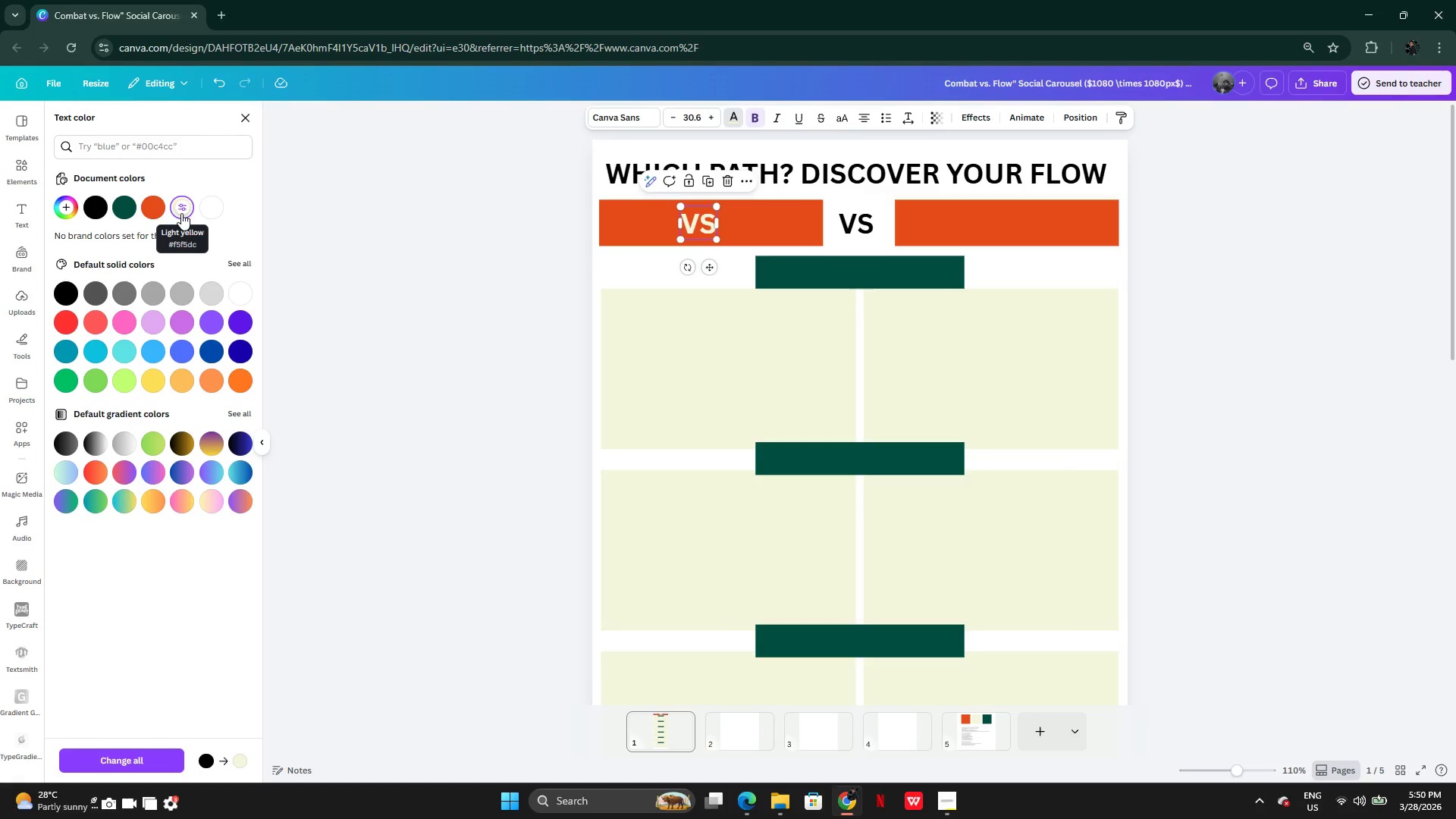 
wait(9.95)
 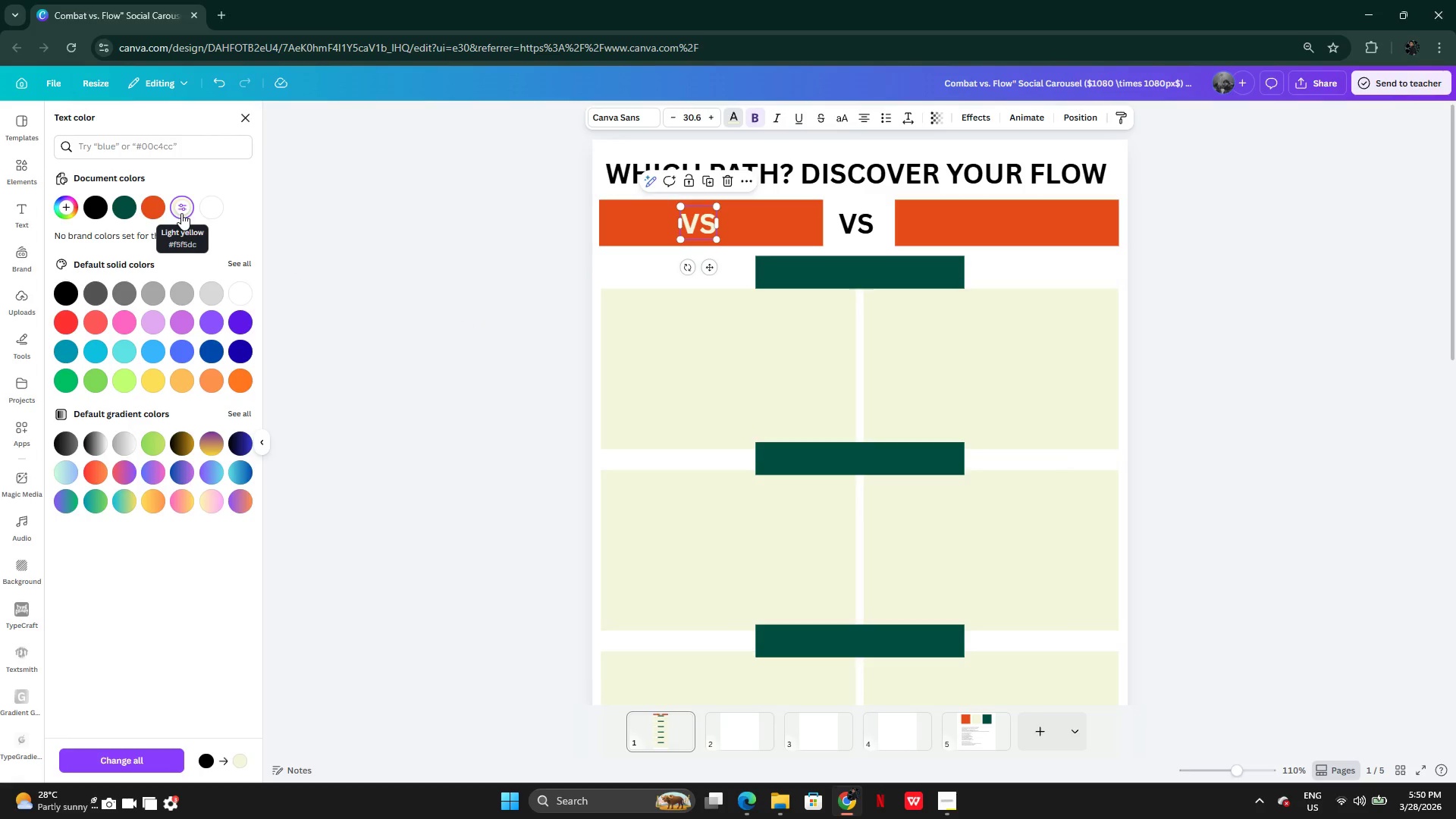 
left_click([700, 226])
 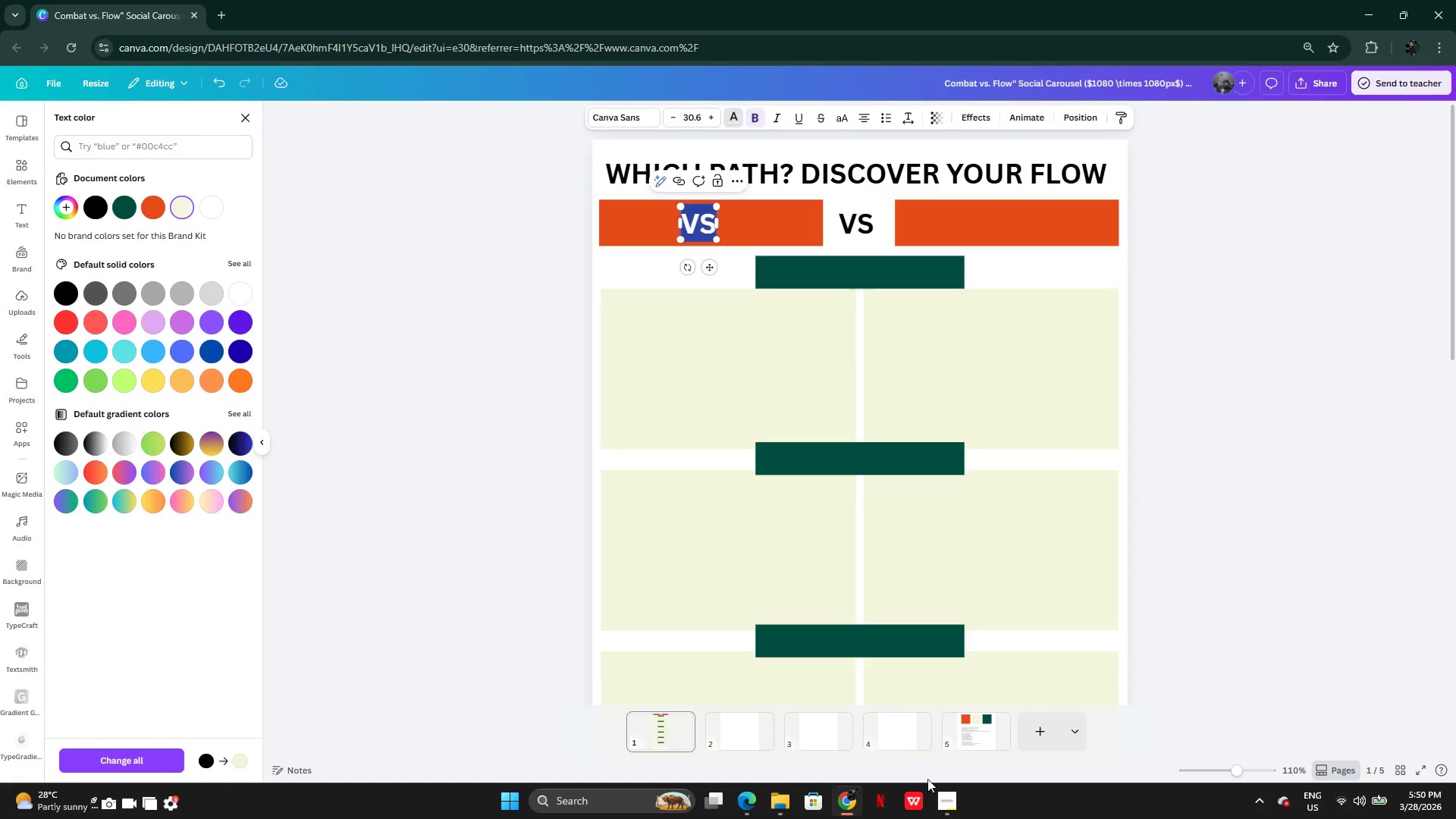 
left_click([943, 799])